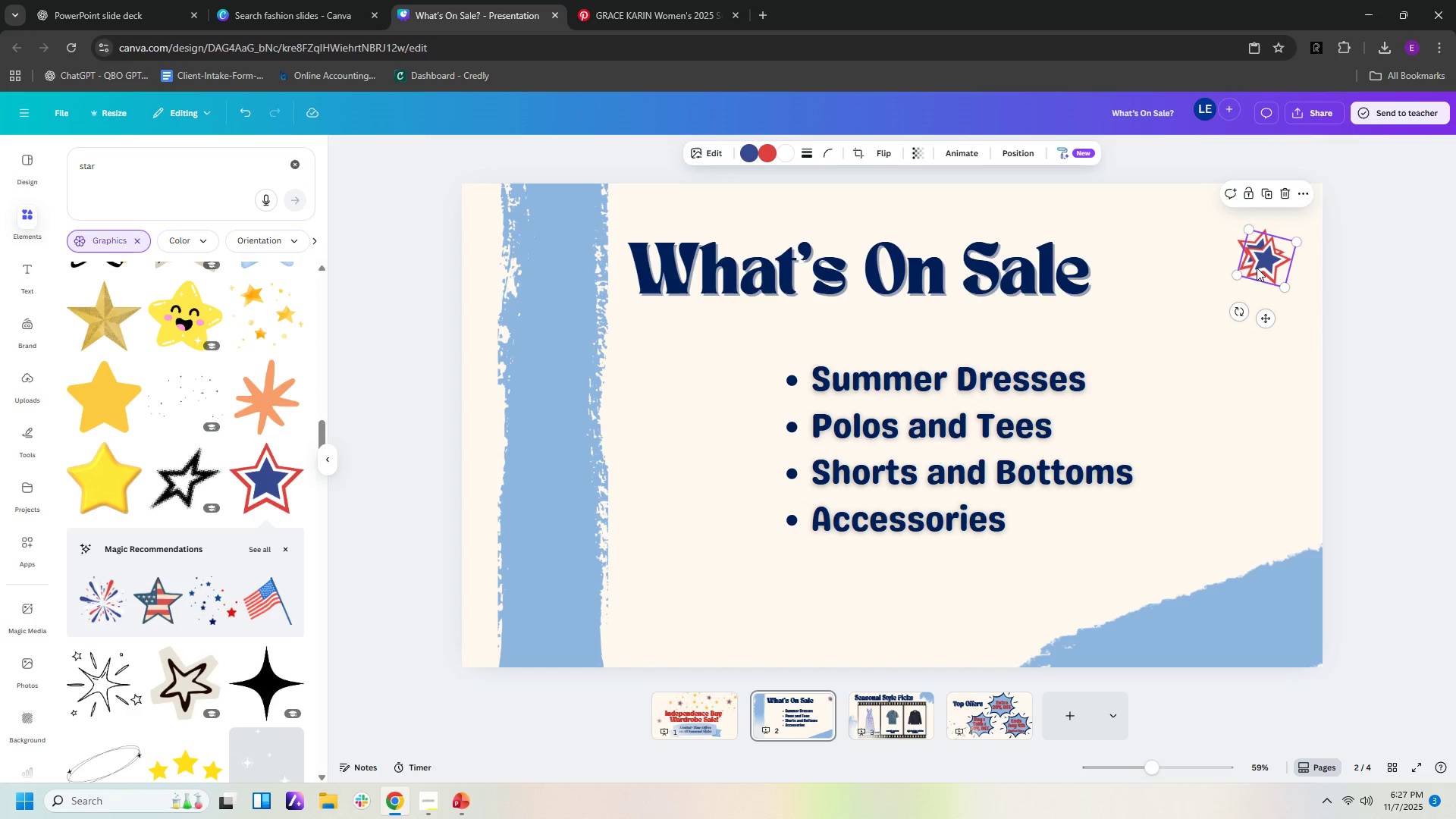 
key(Control+V)
 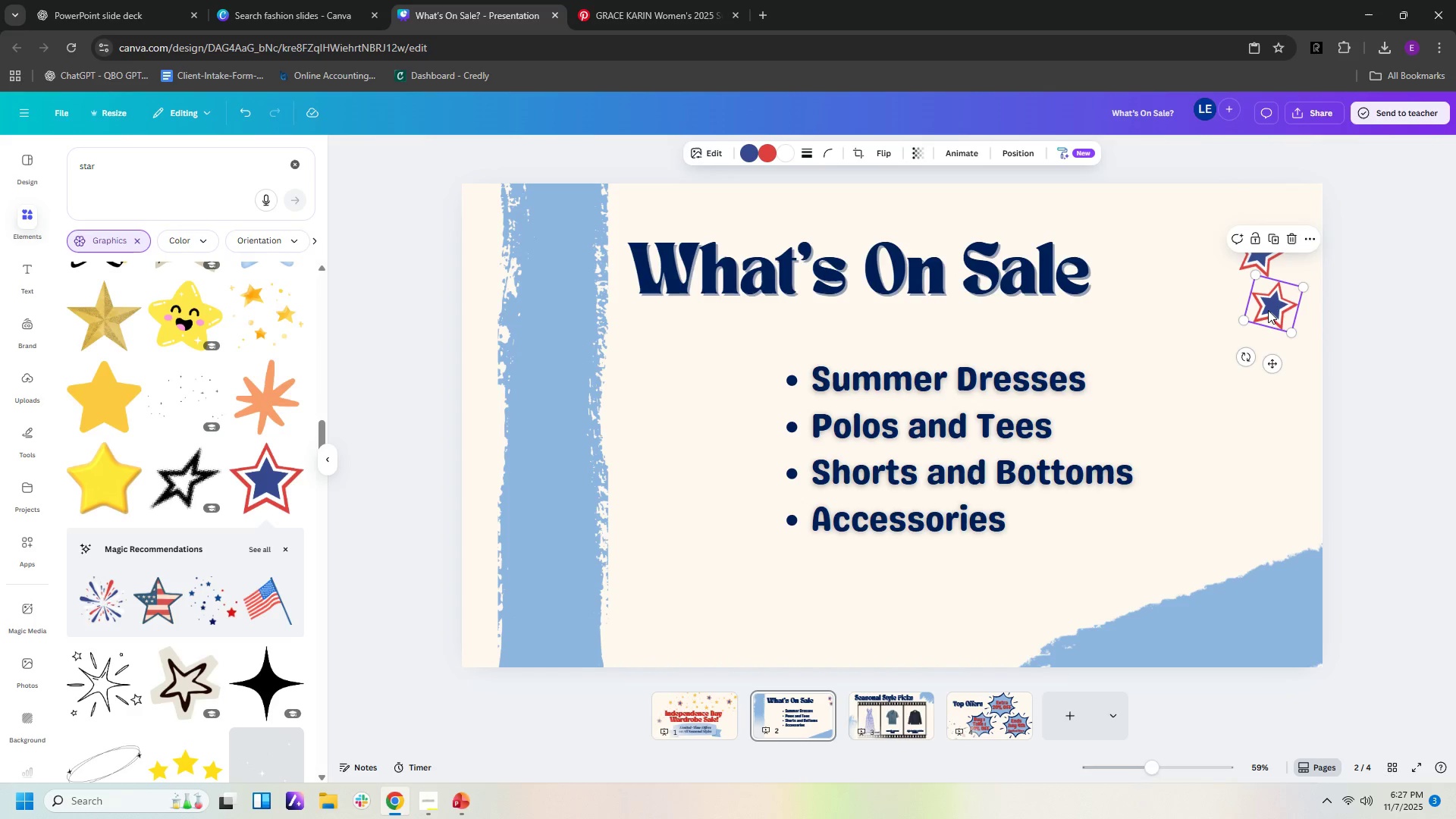 
key(Control+V)
 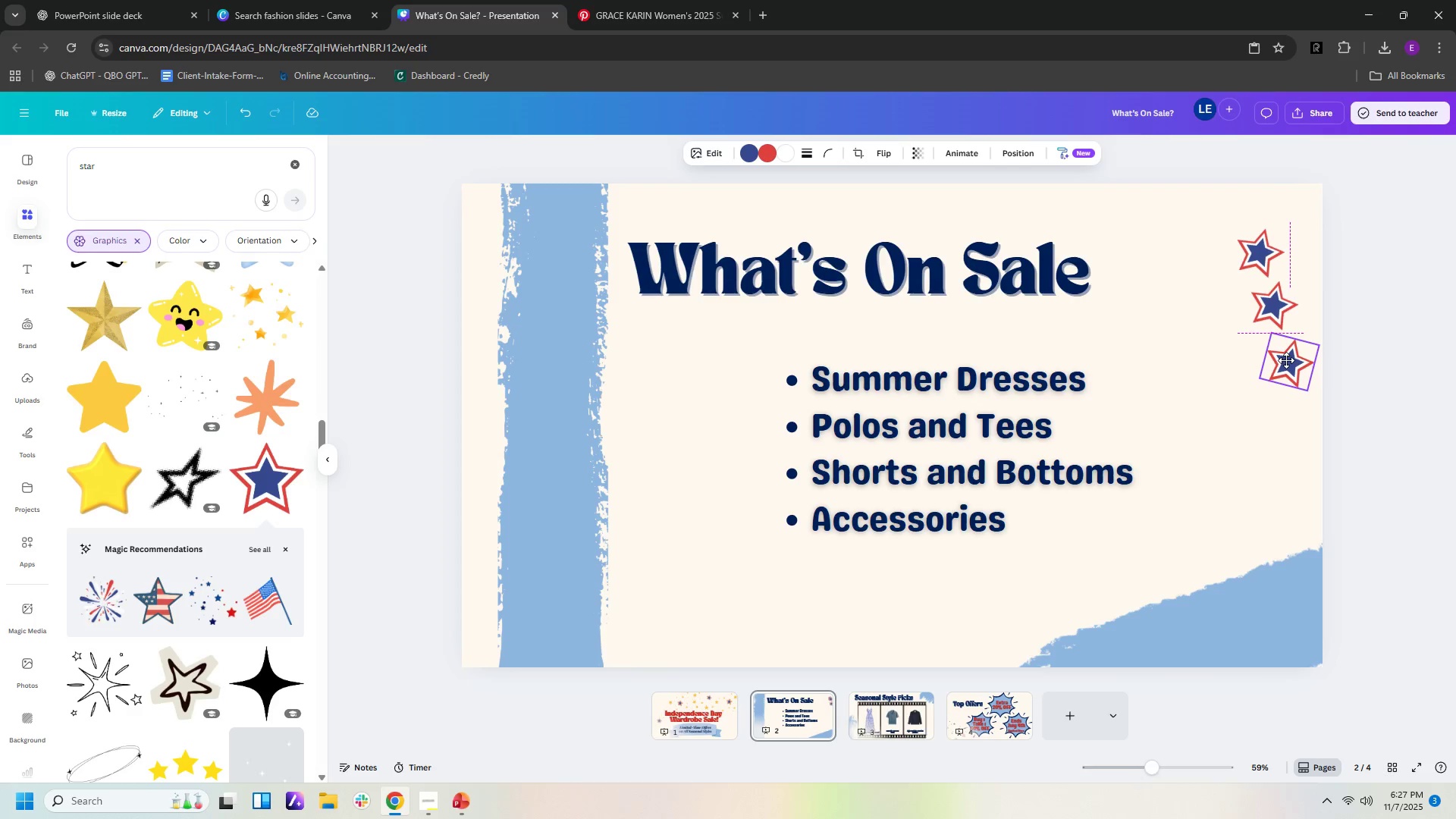 
left_click([1351, 362])
 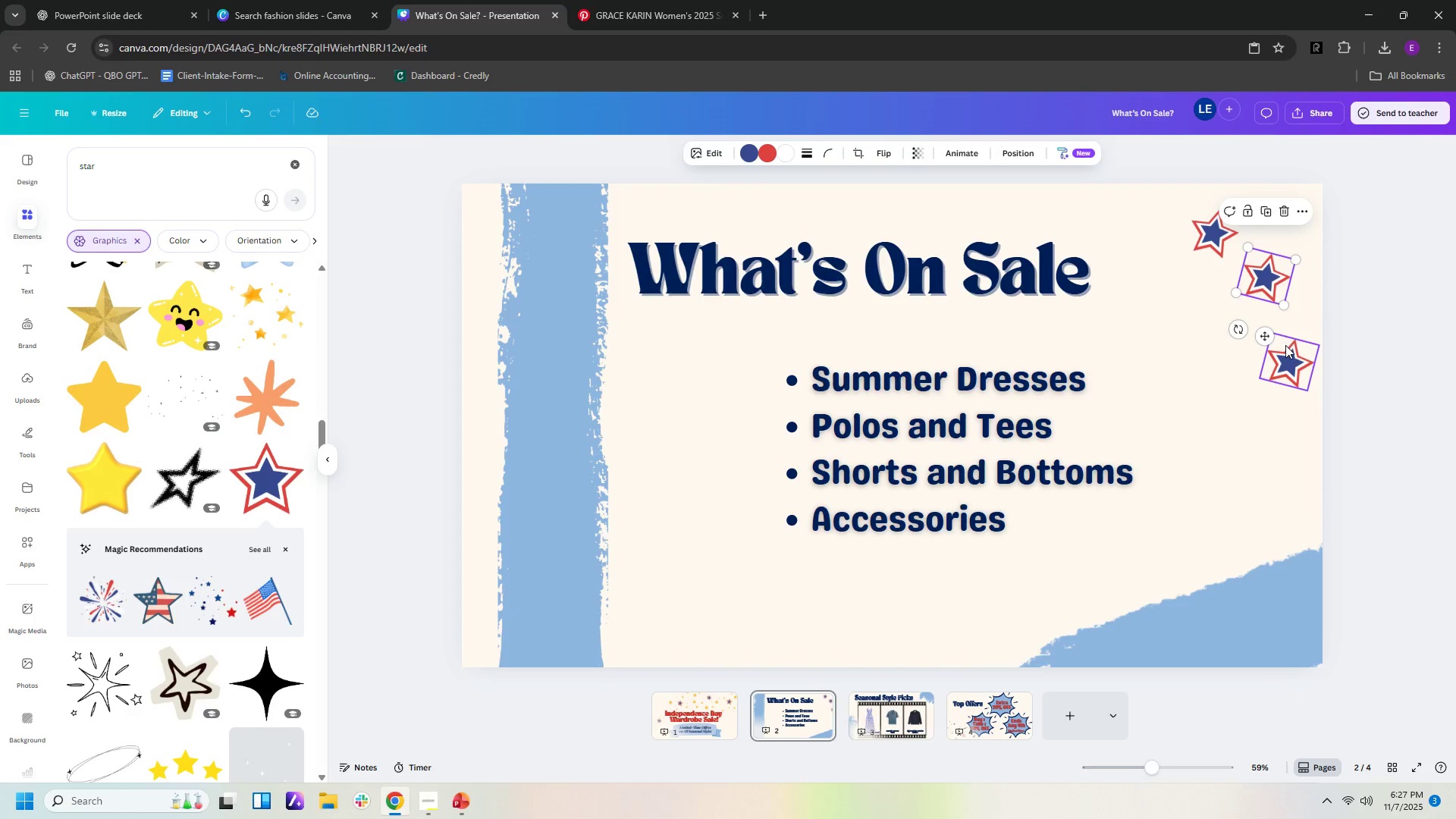 
wait(5.68)
 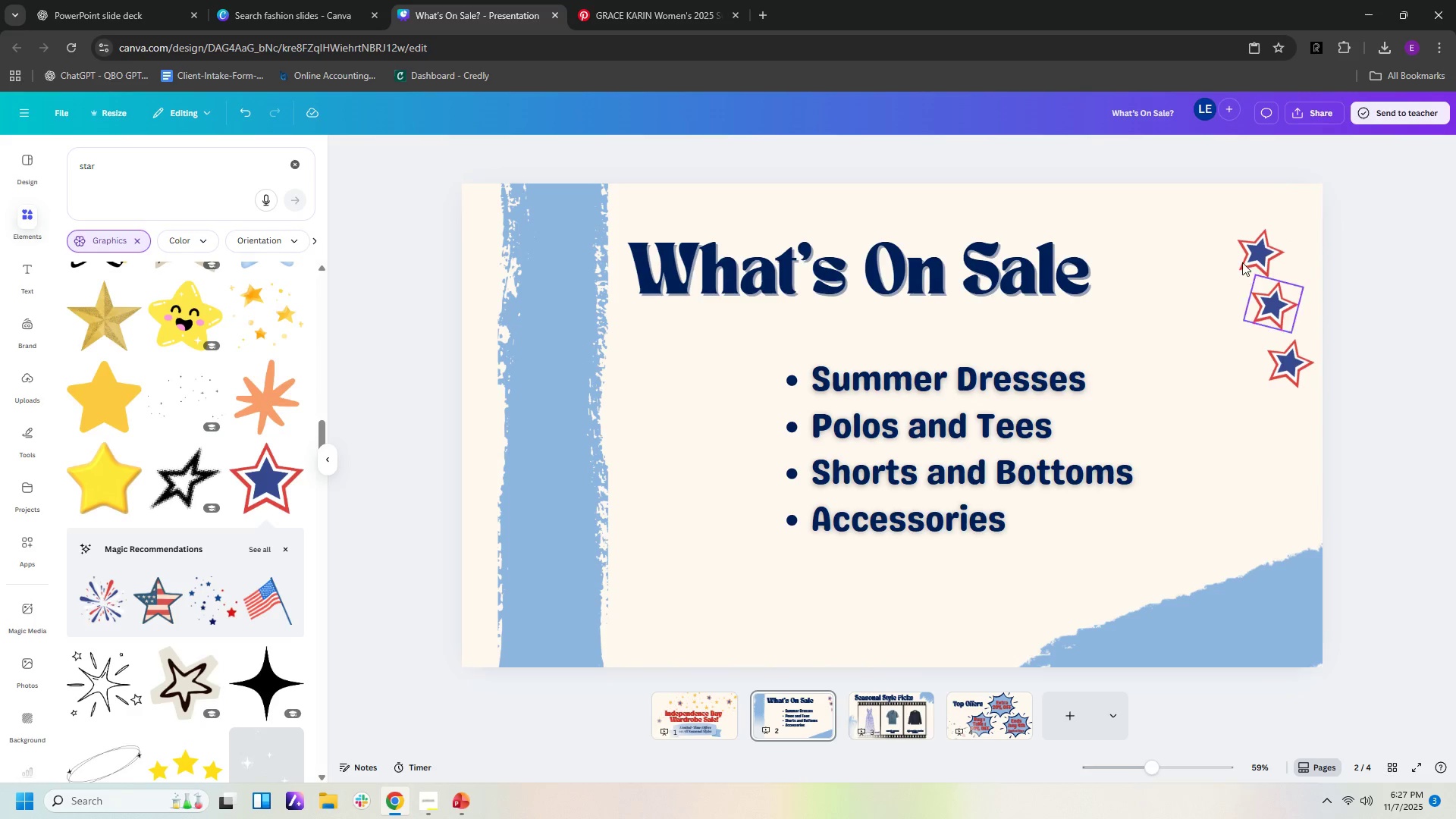 
left_click([1398, 354])
 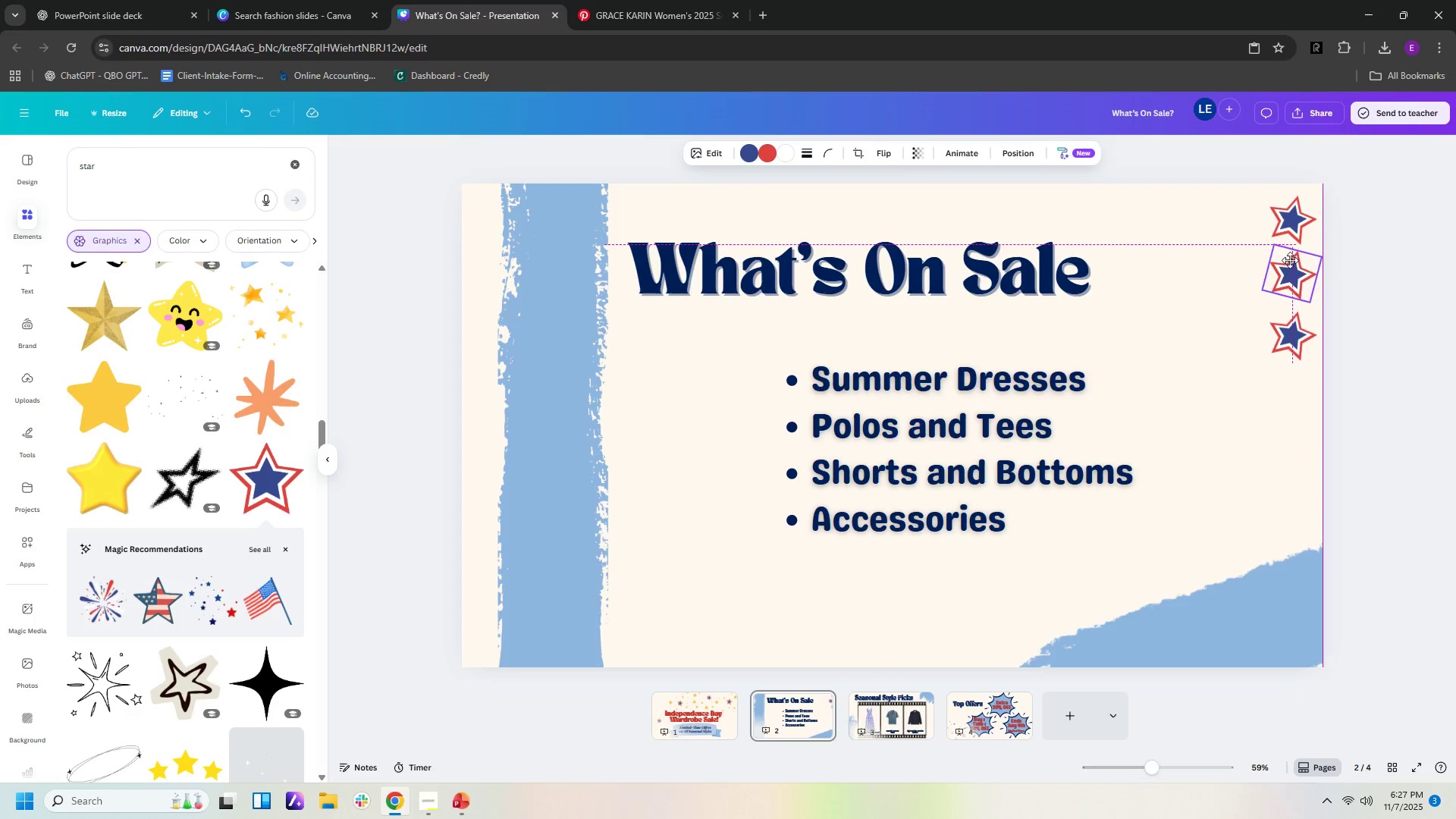 
wait(5.53)
 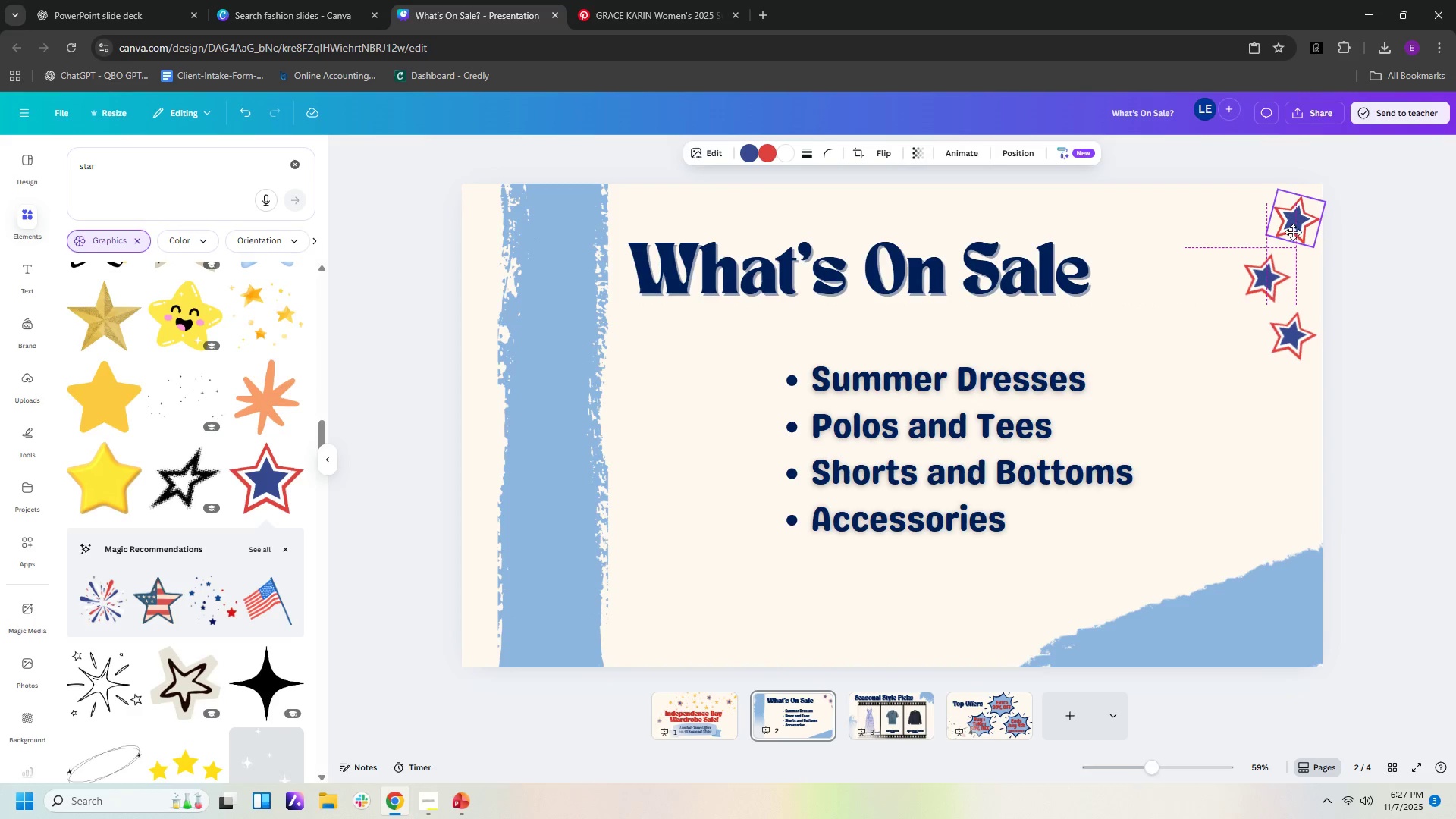 
left_click([1414, 304])
 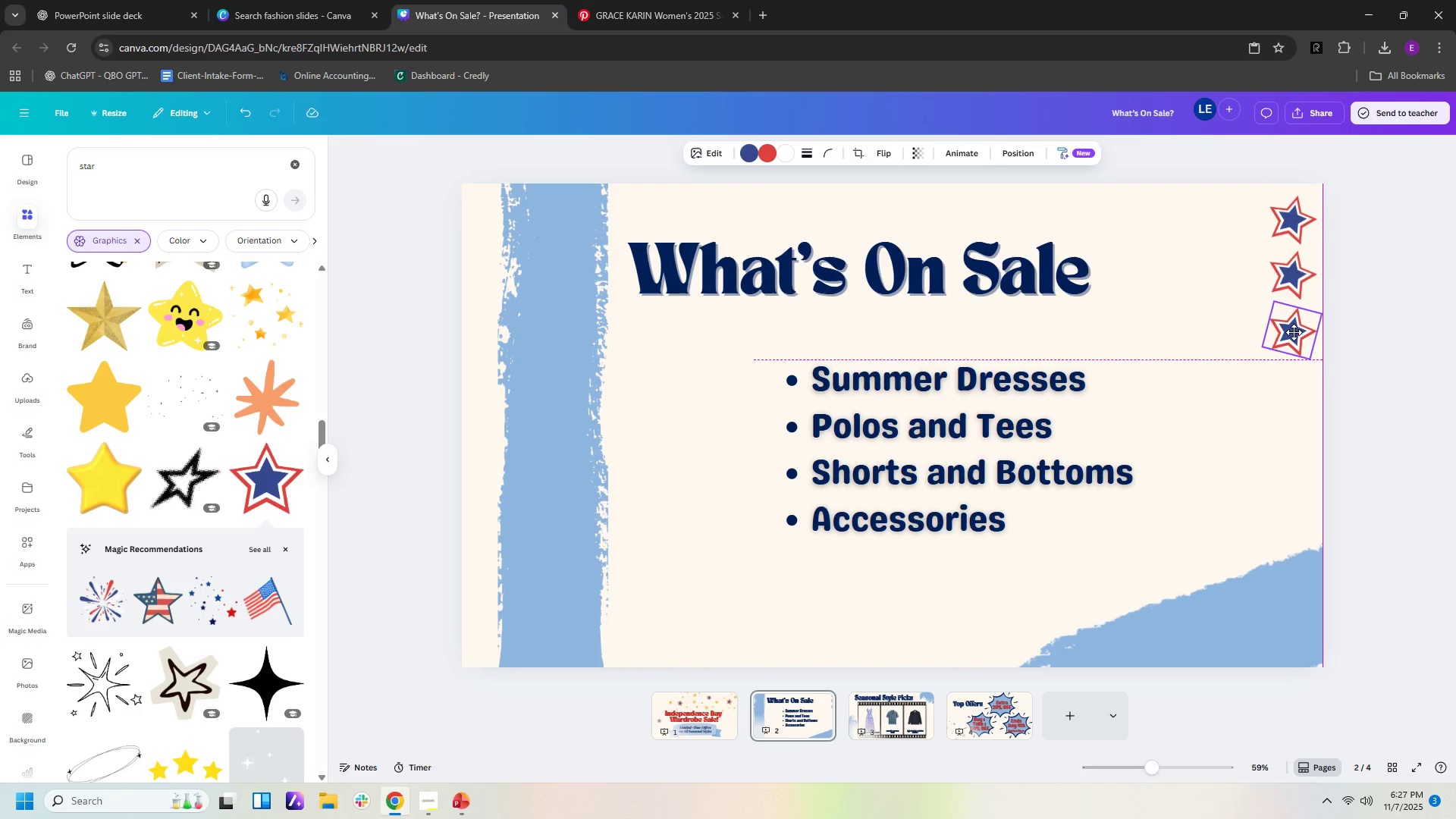 
left_click([1376, 345])
 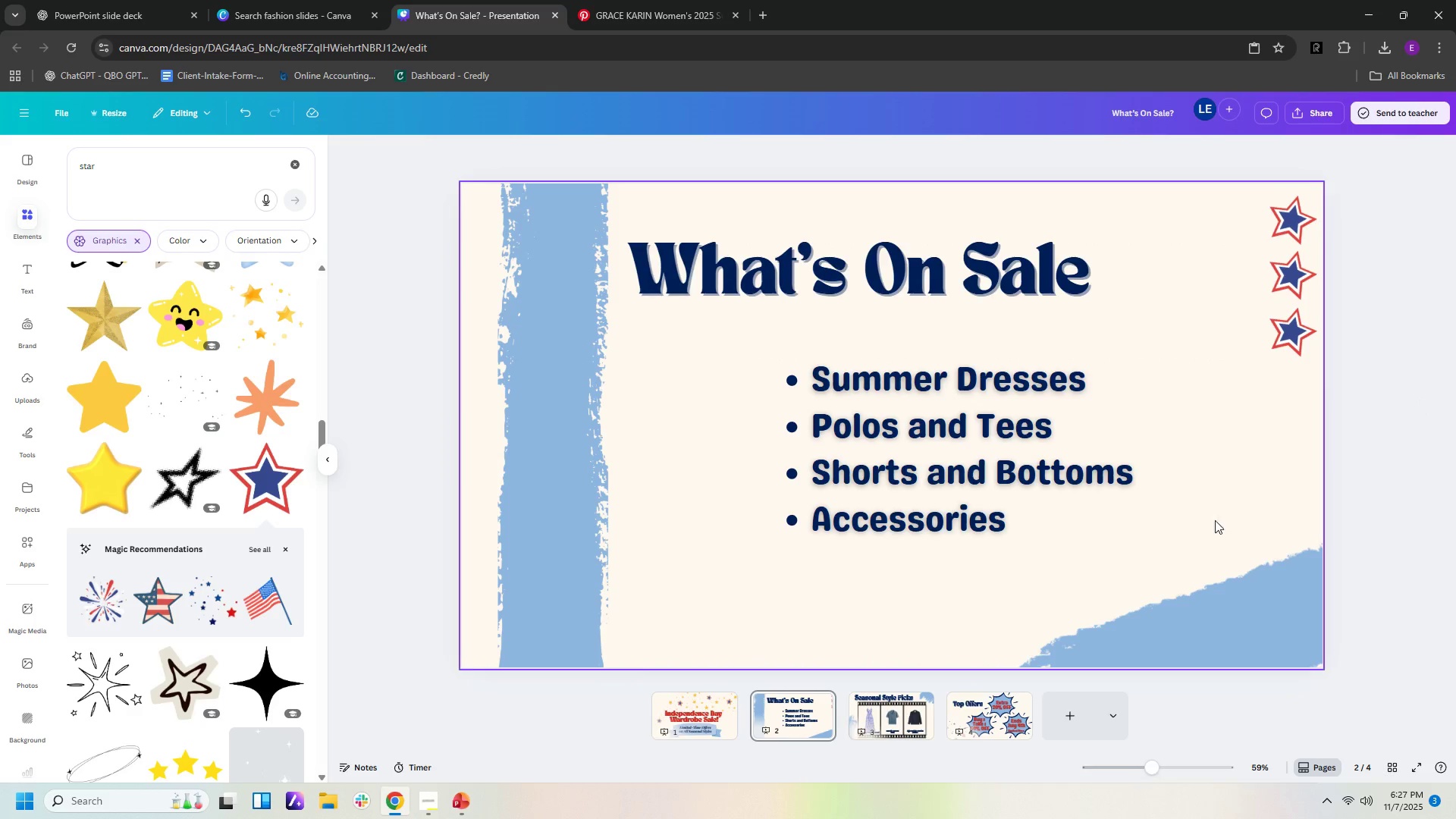 
left_click([924, 728])
 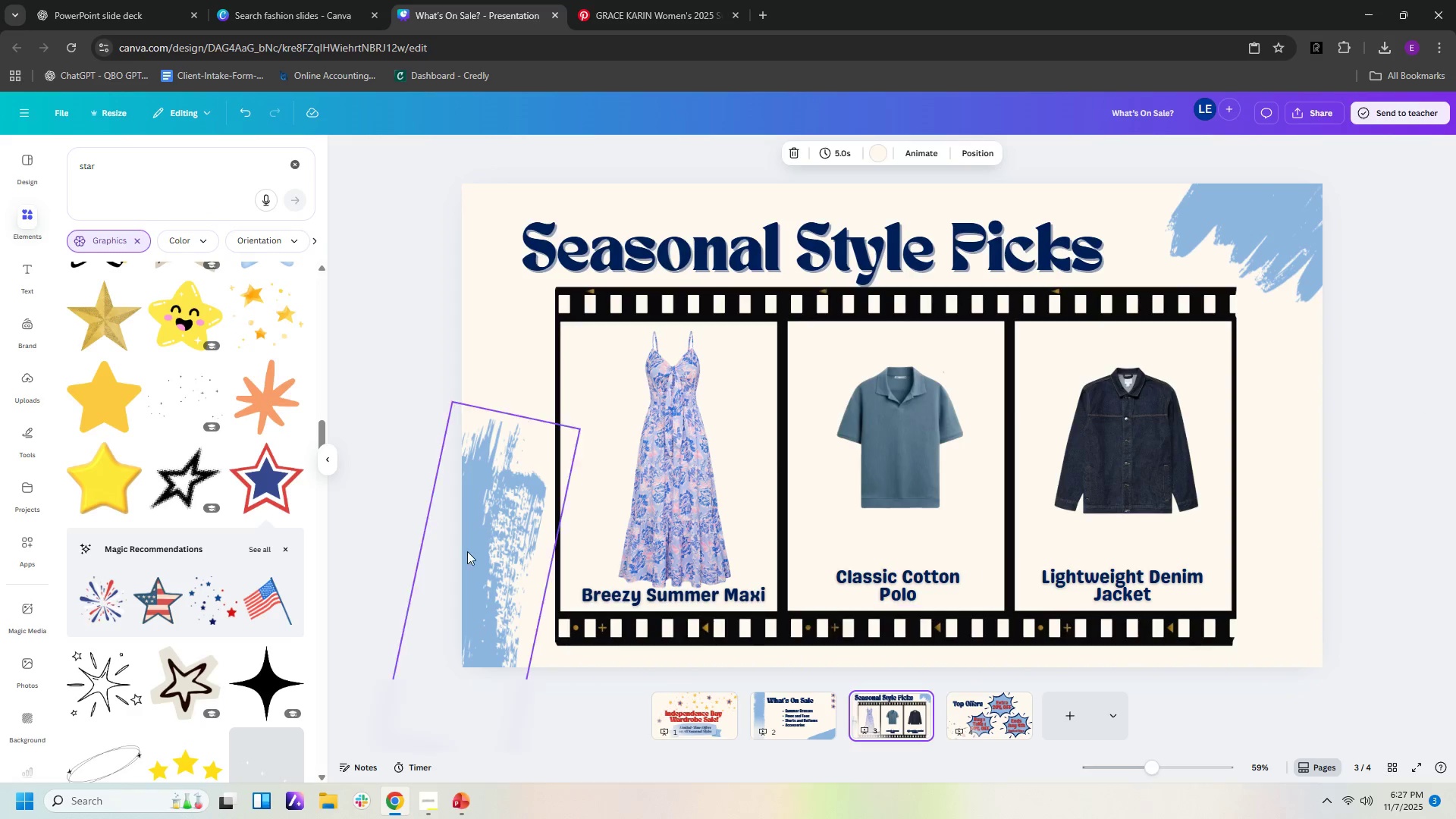 
left_click([284, 483])
 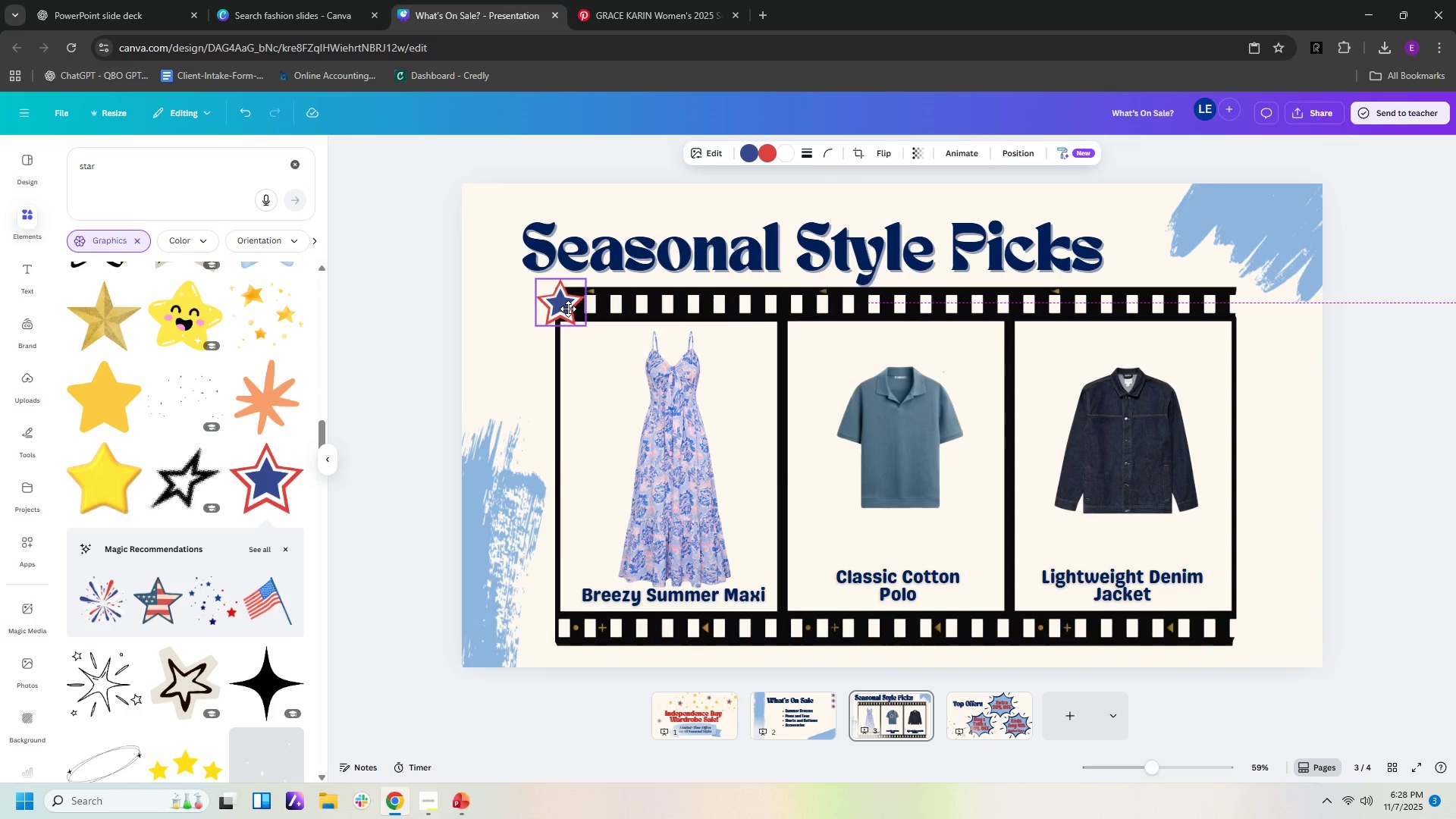 
wait(9.78)
 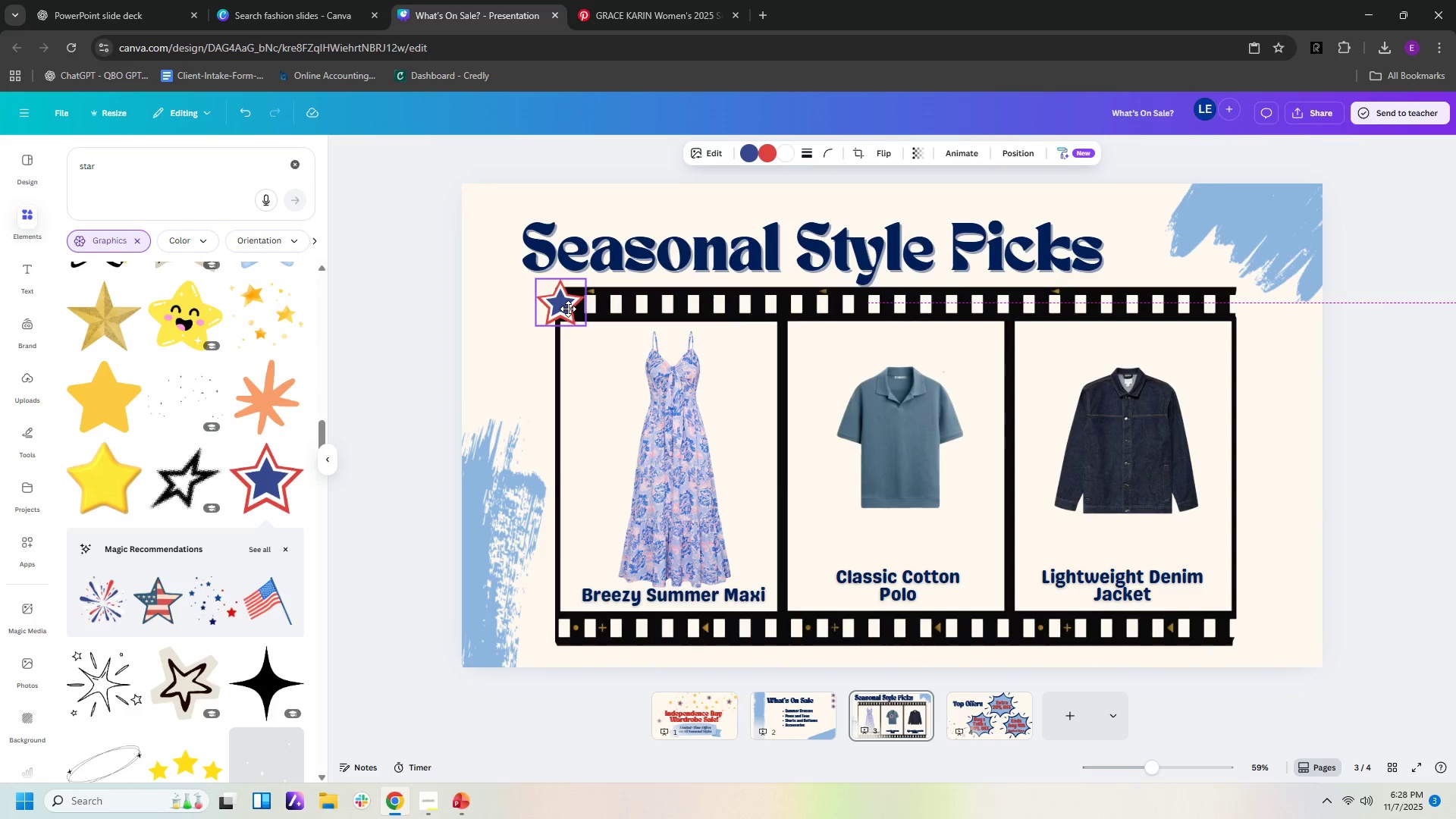 
left_click([1363, 625])
 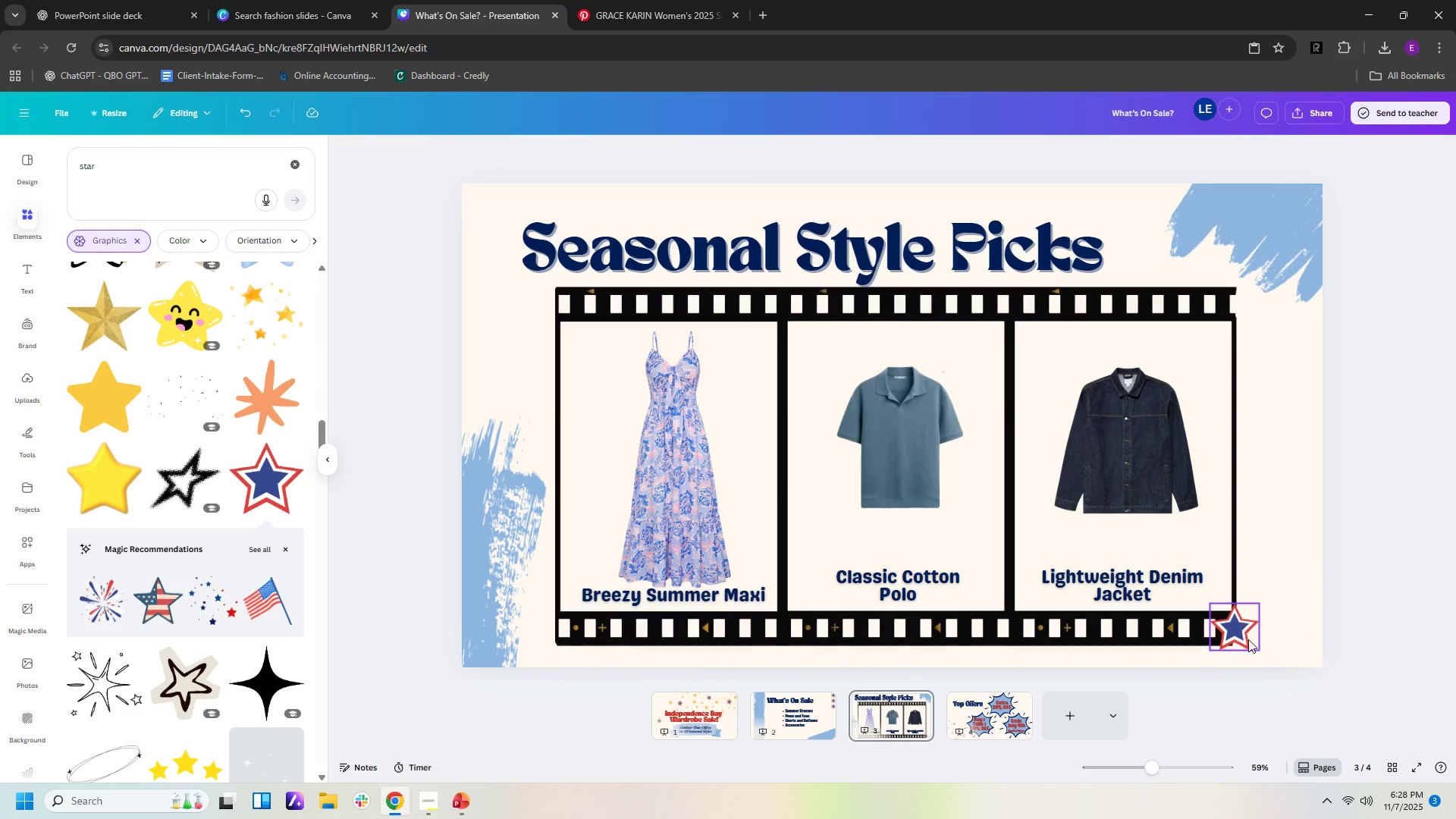 
key(Control+C)
 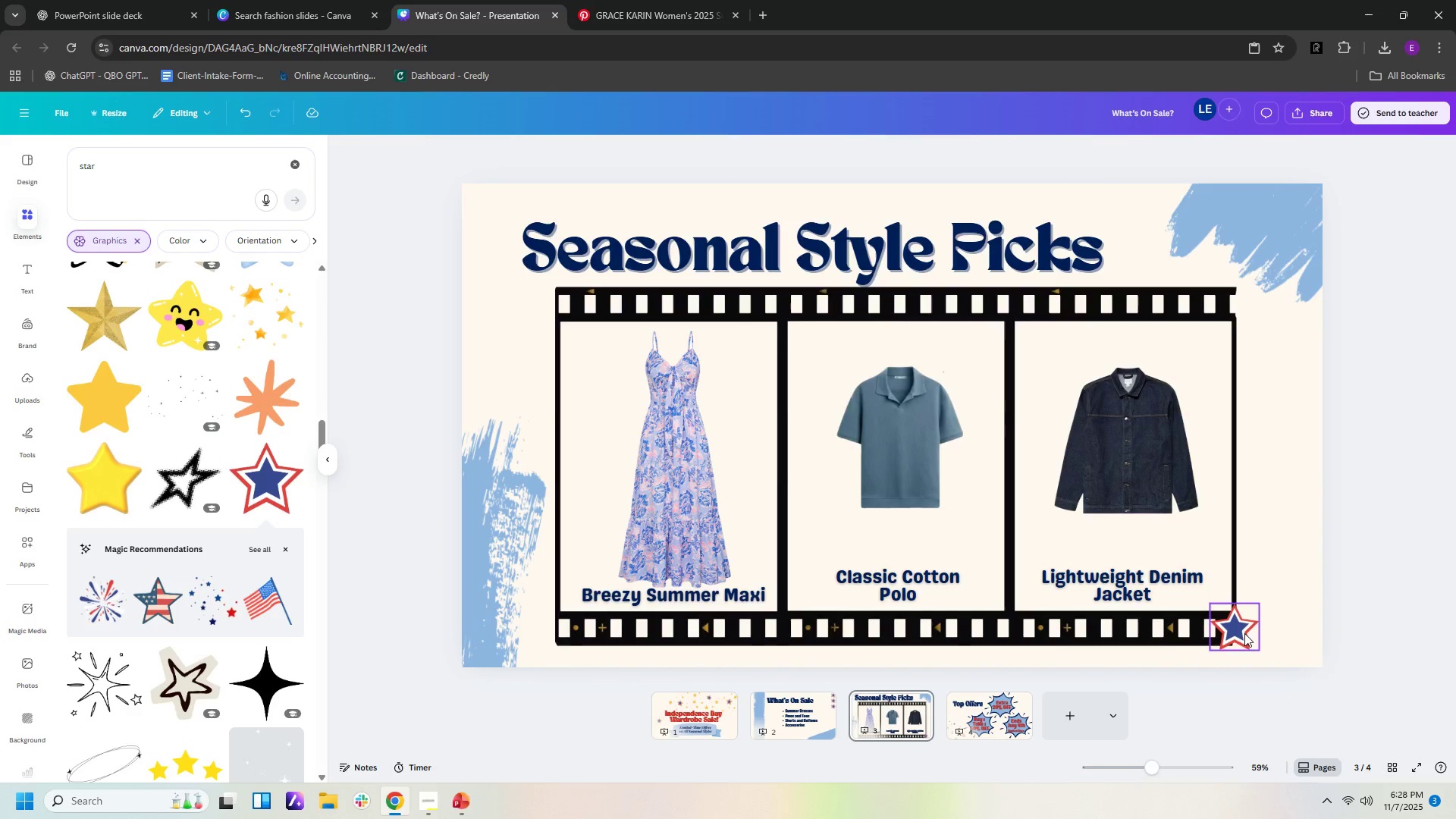 
key(Control+V)
 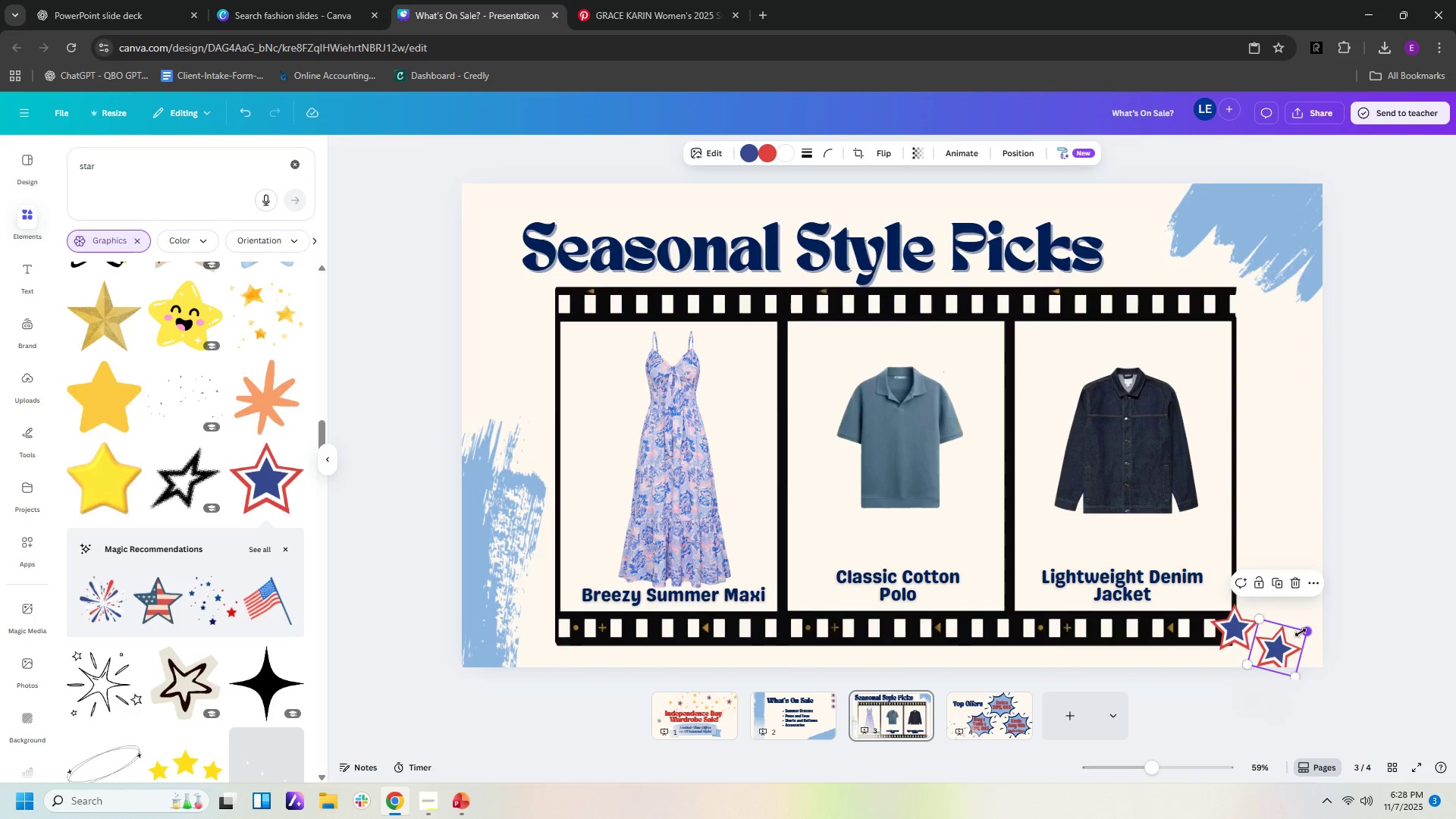 
wait(11.27)
 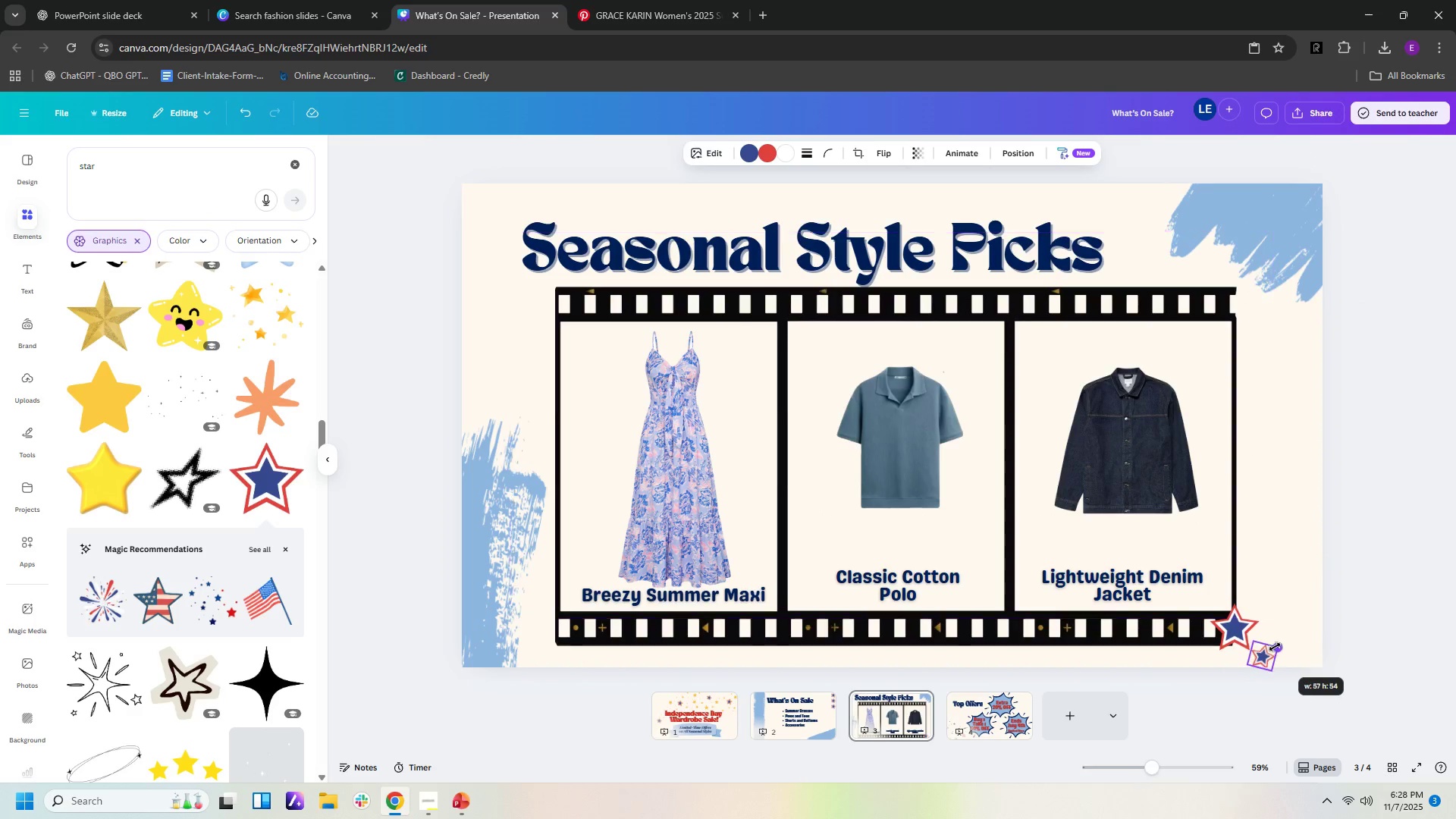 
key(Control+V)
 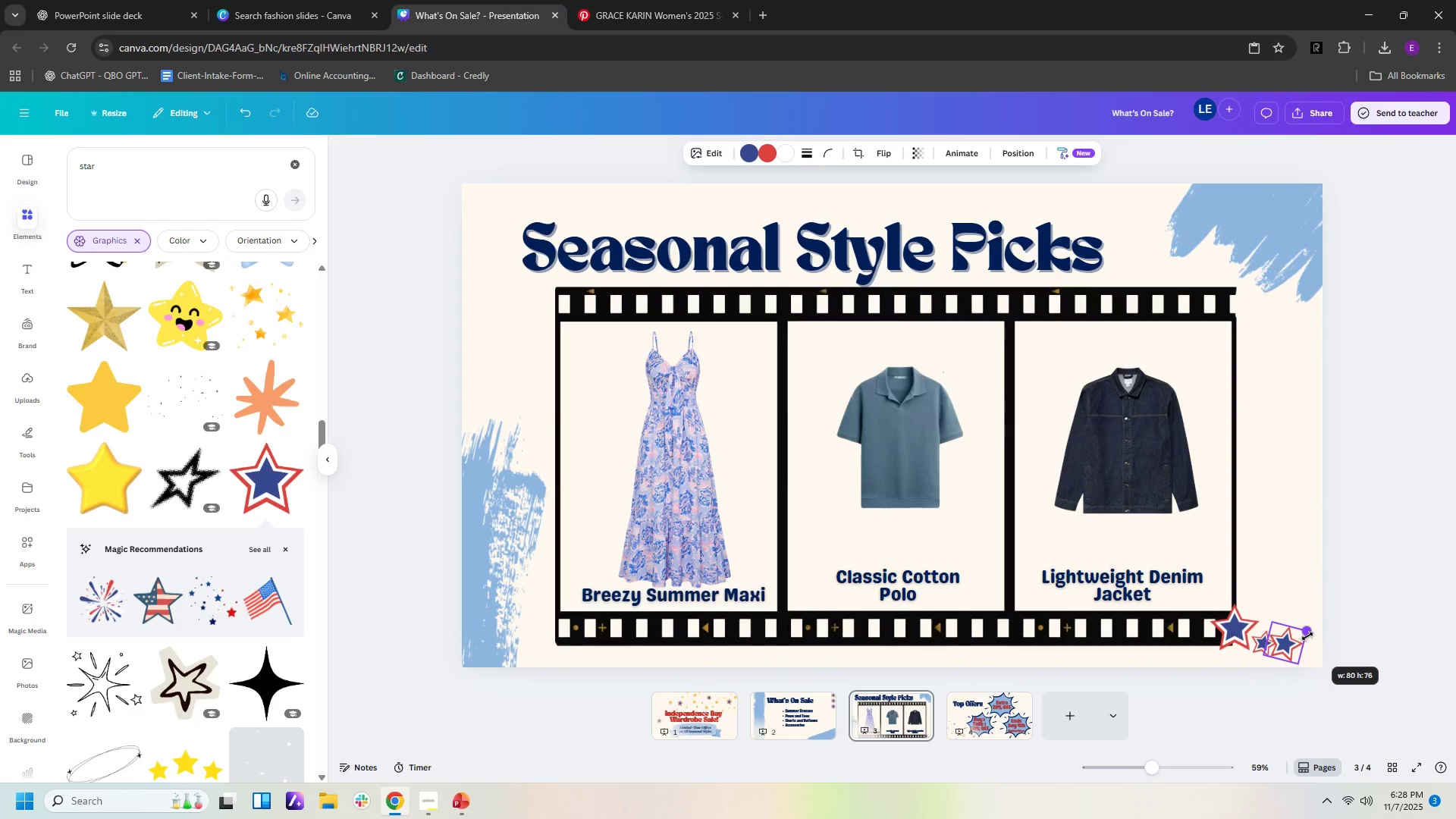 
wait(8.4)
 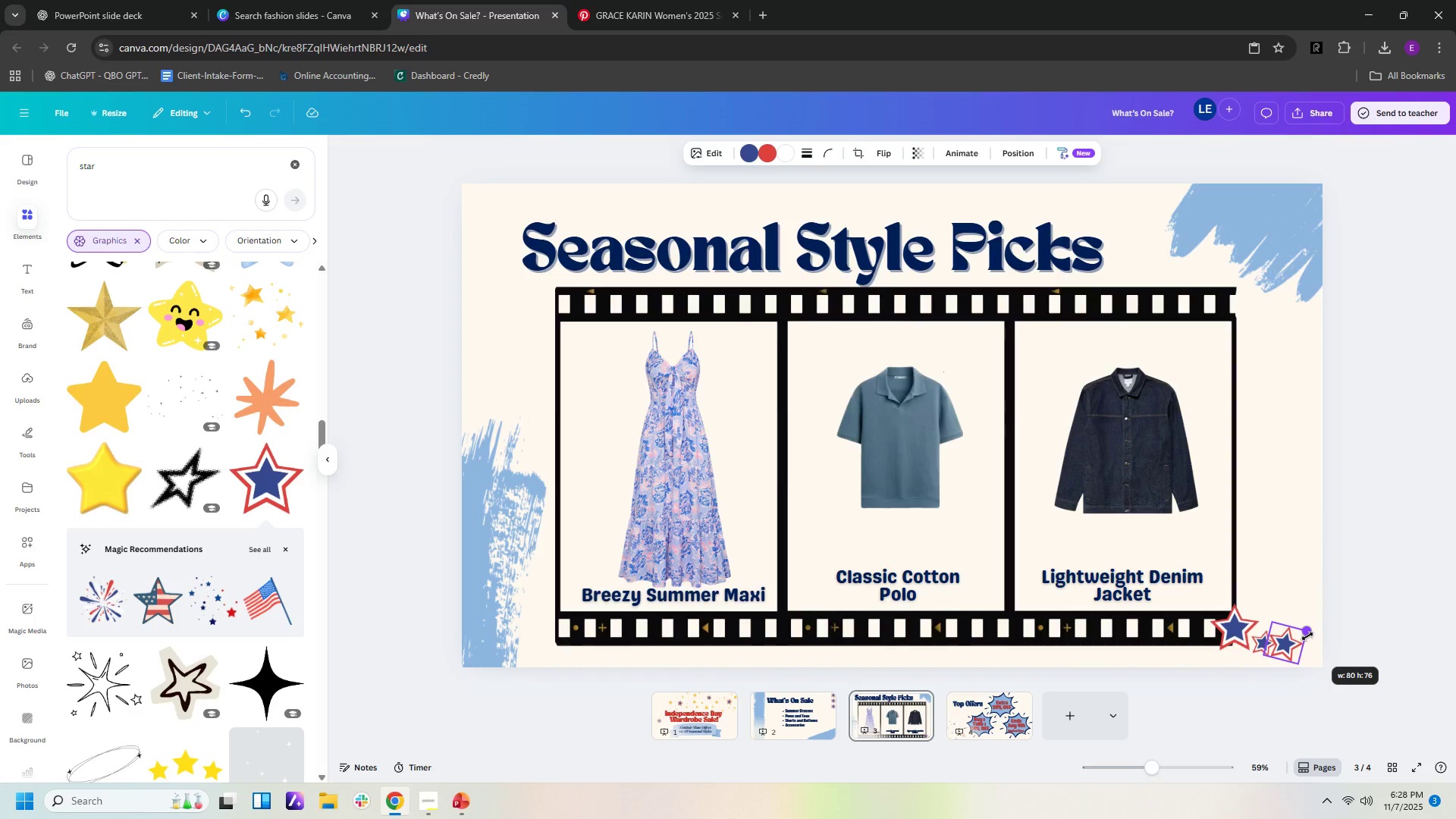 
left_click([1357, 613])
 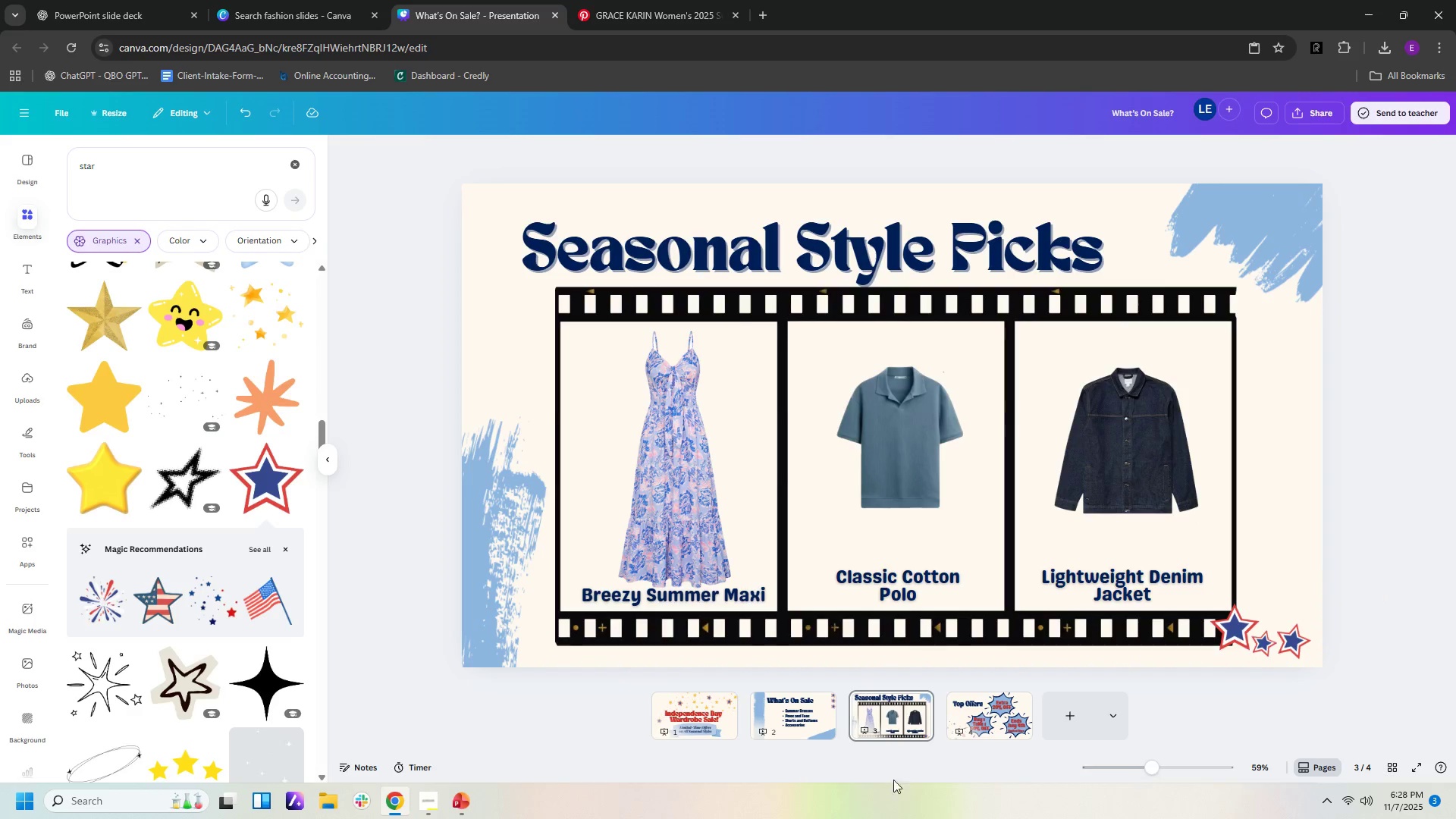 
left_click([997, 726])
 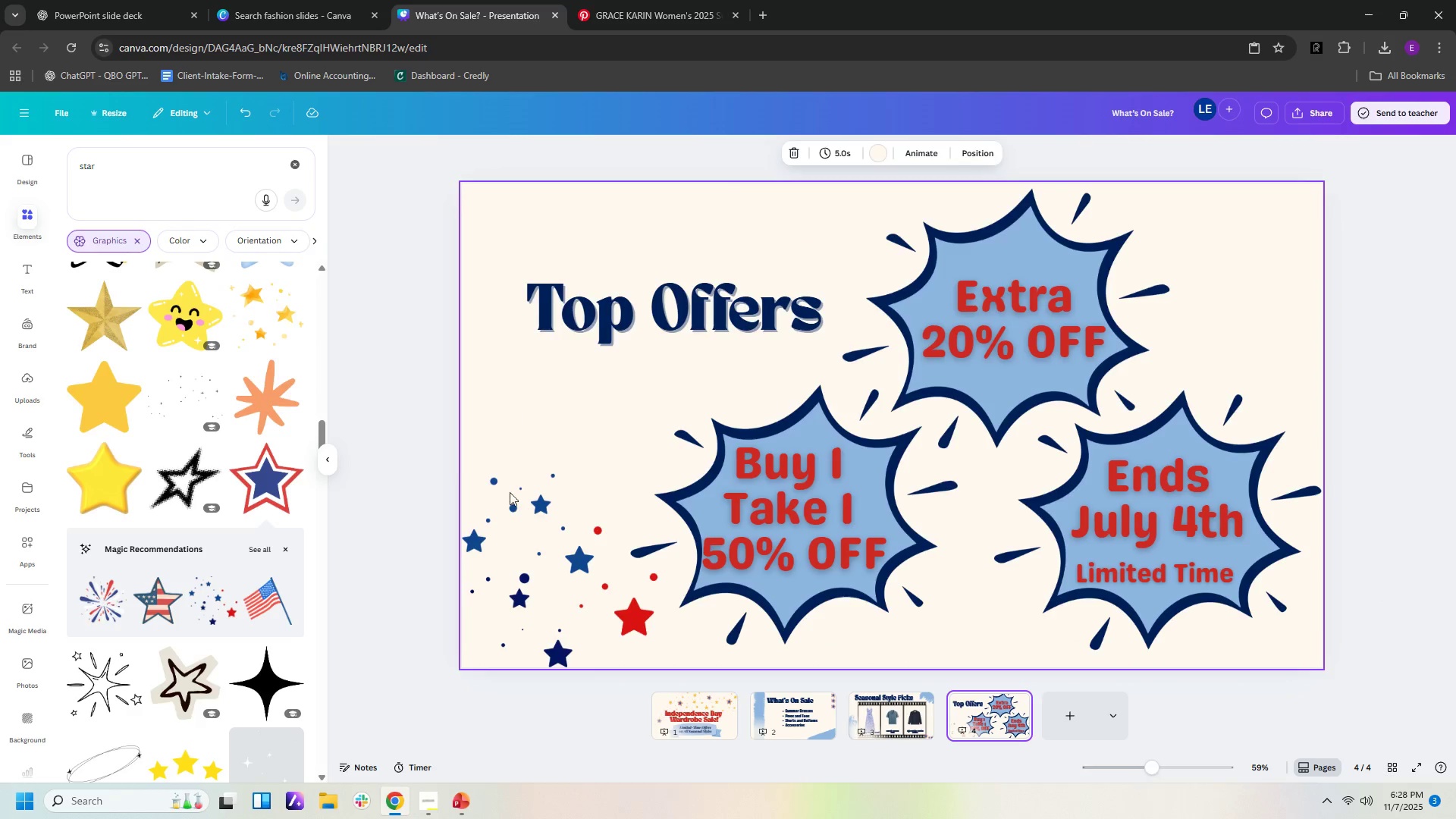 
left_click([267, 484])
 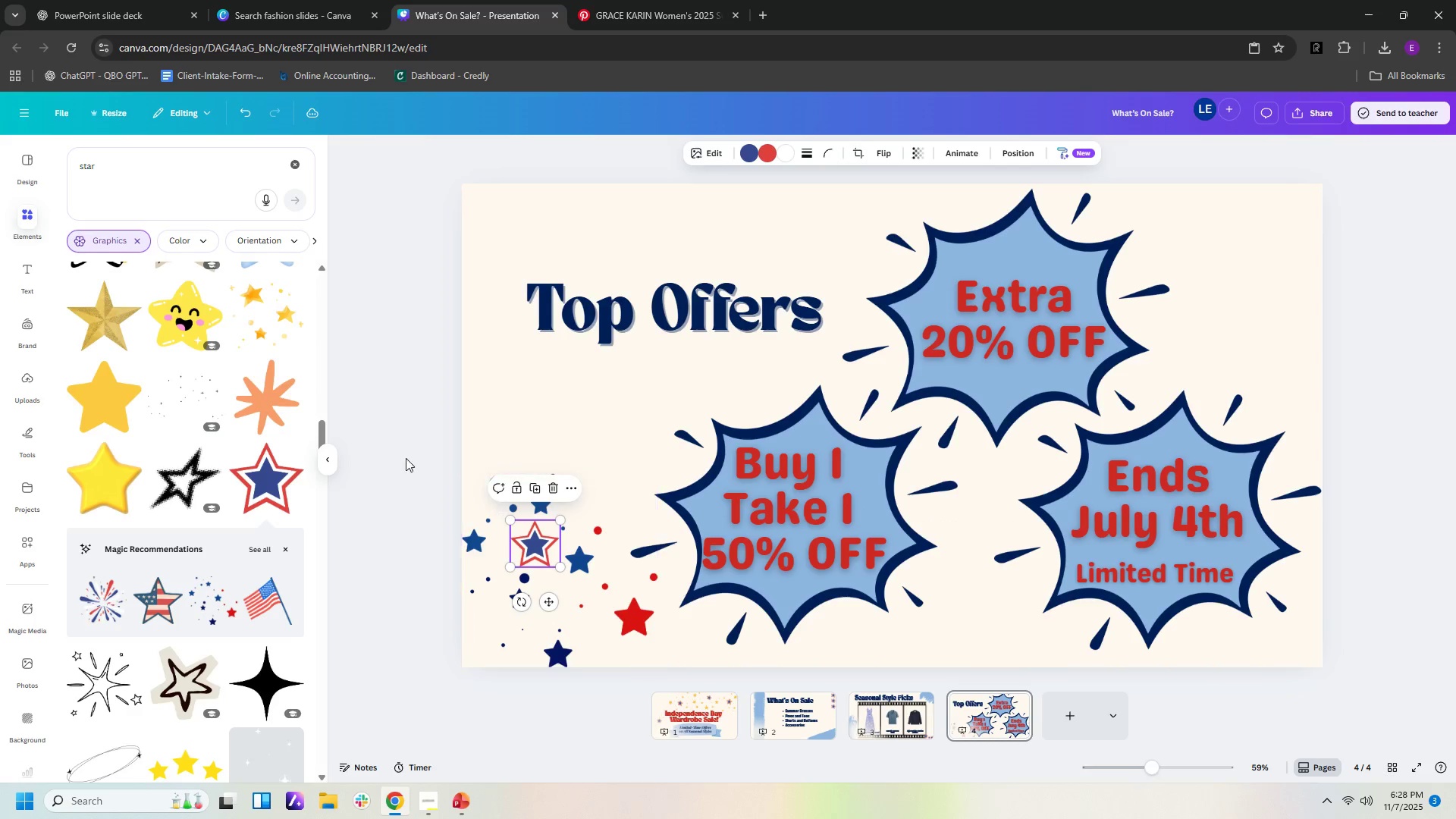 
wait(5.59)
 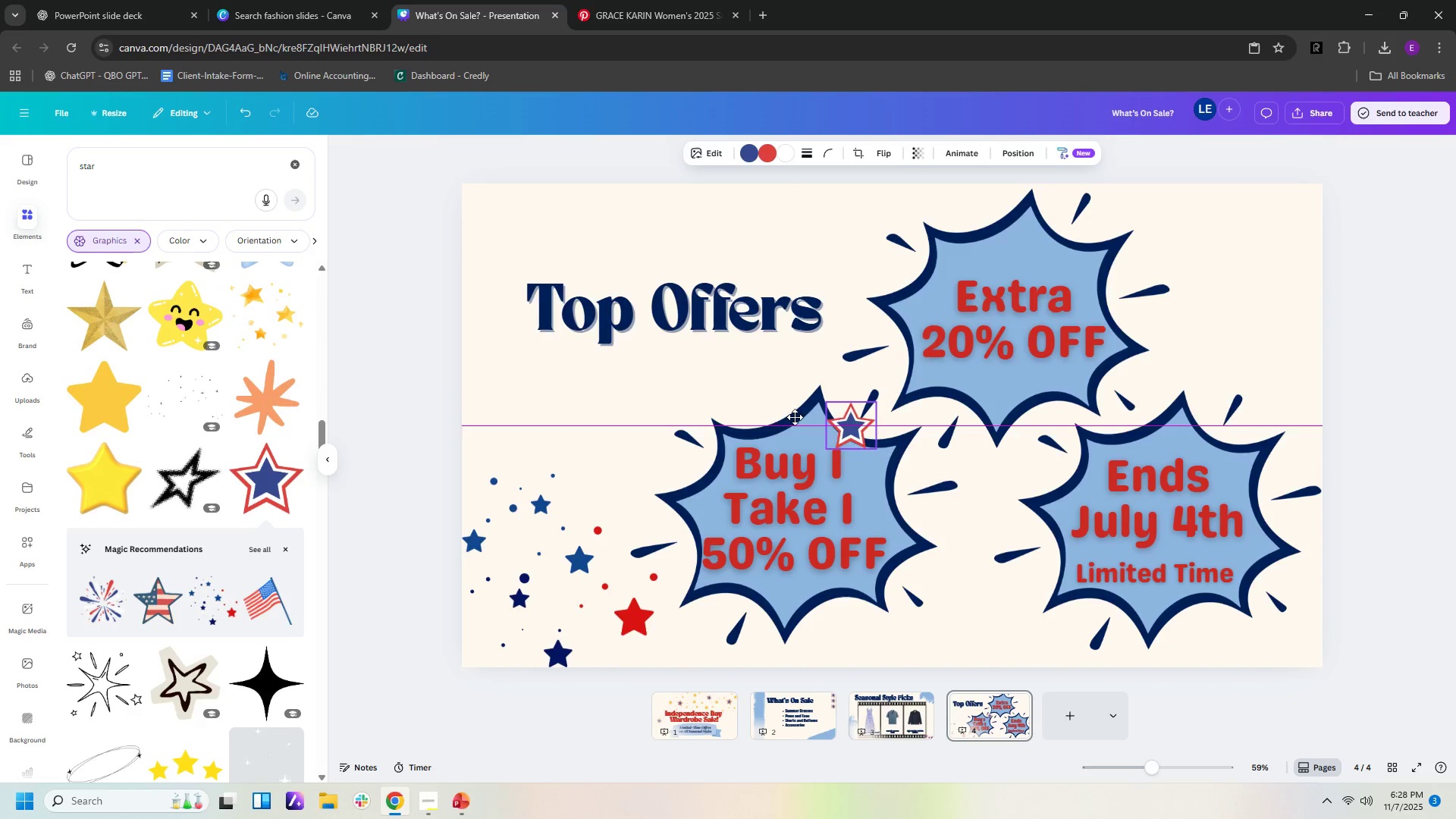 
key(Control+V)
 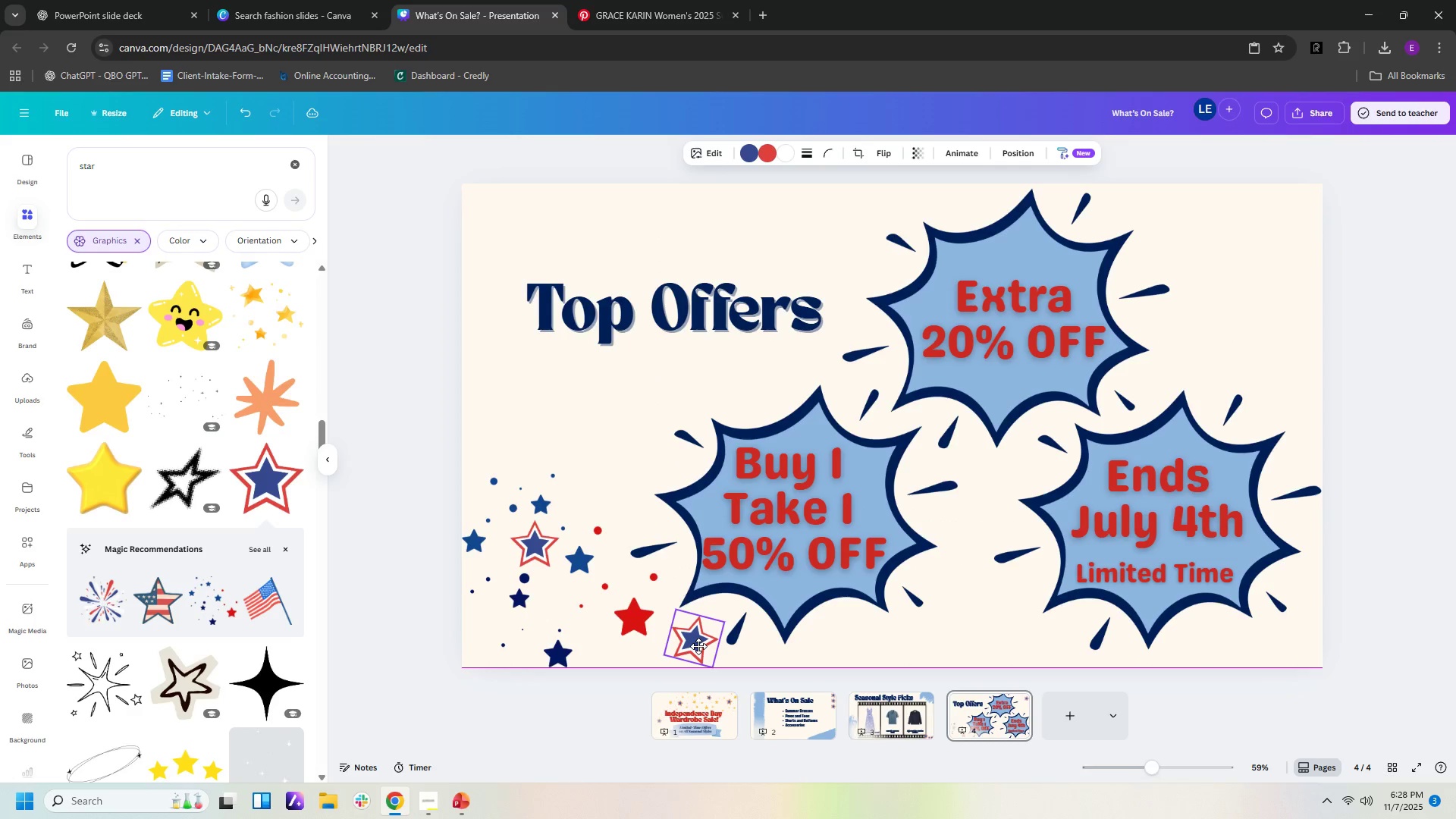 
wait(7.37)
 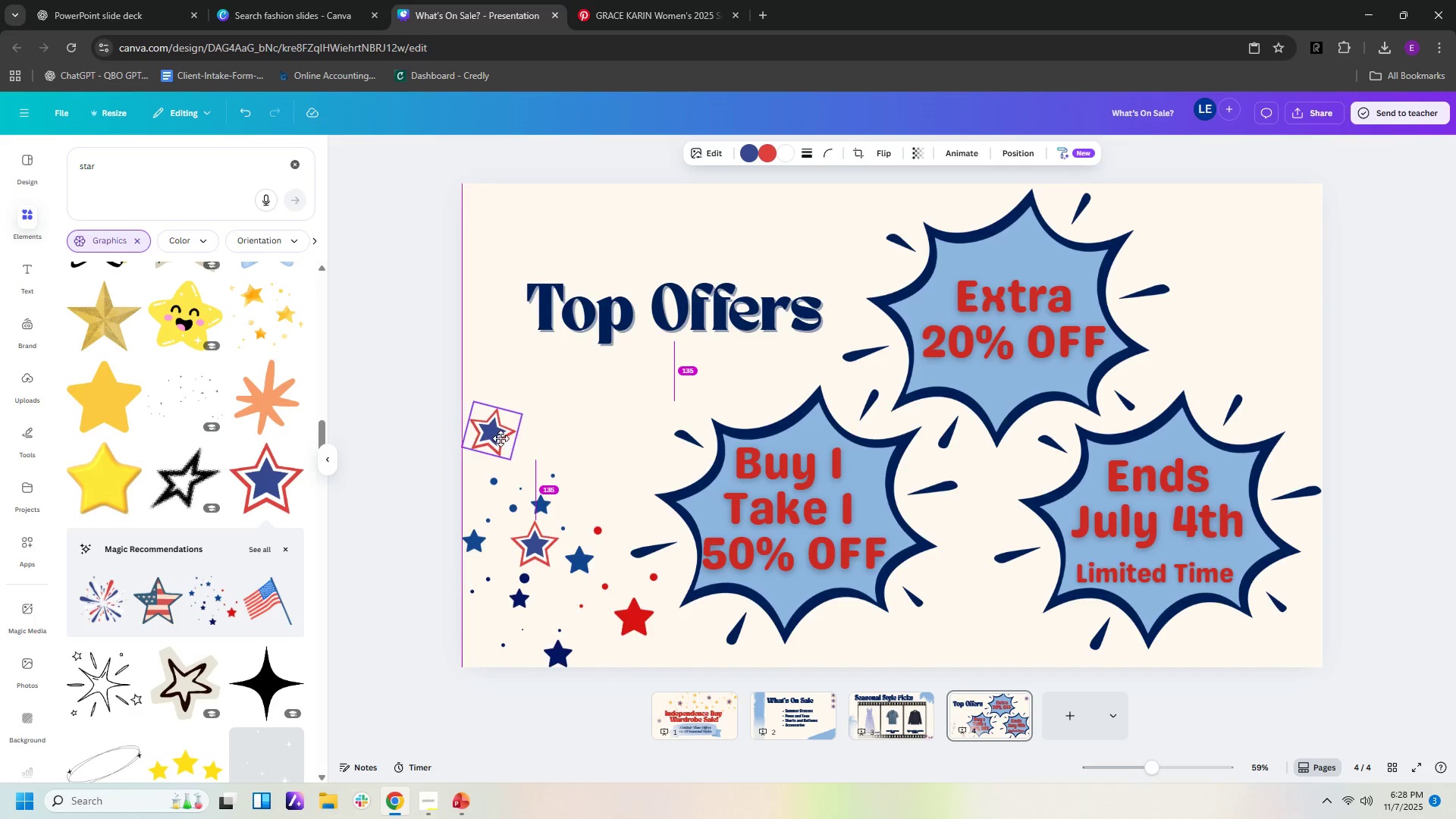 
left_click([1247, 347])
 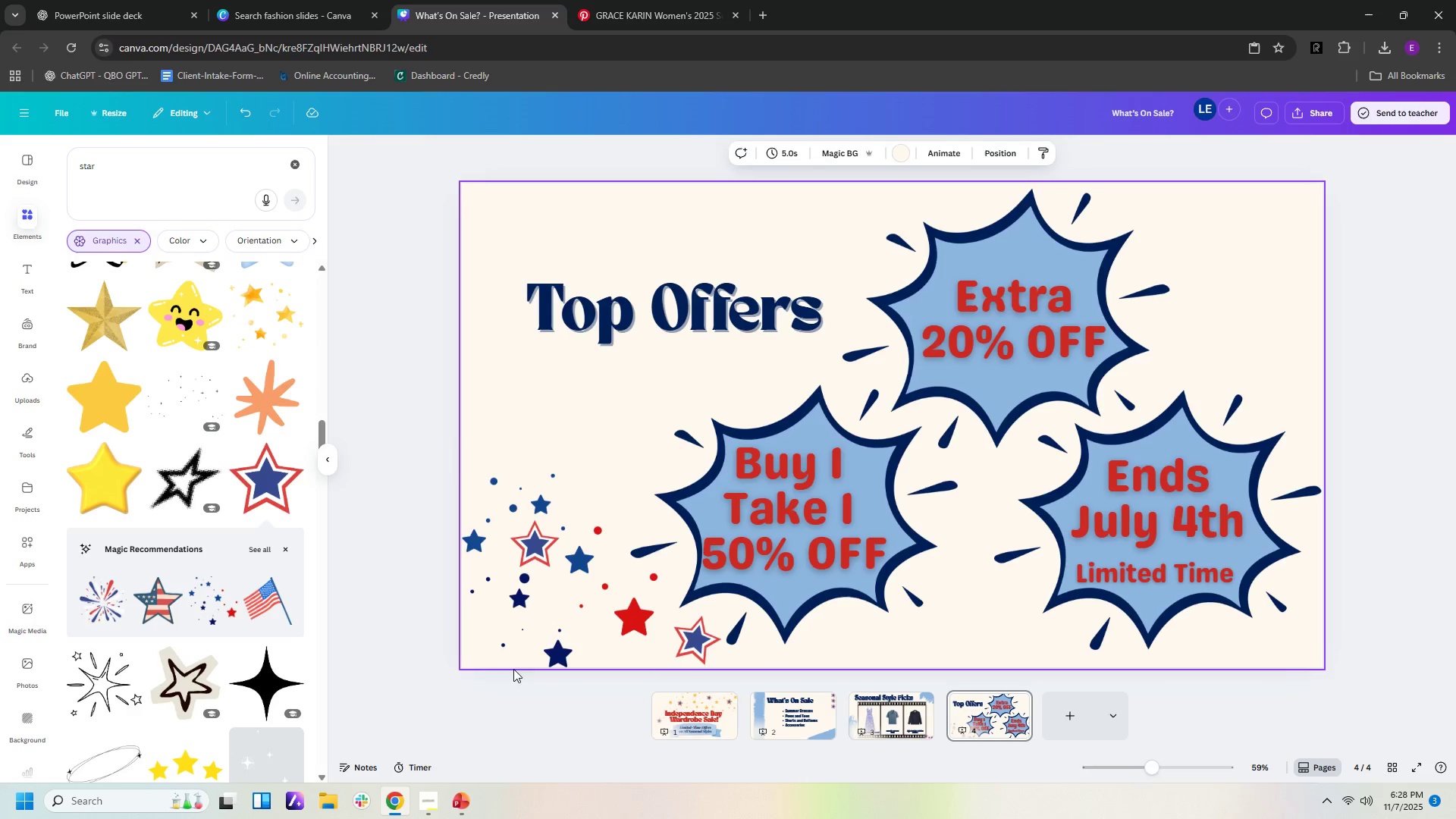 
key(Control+V)
 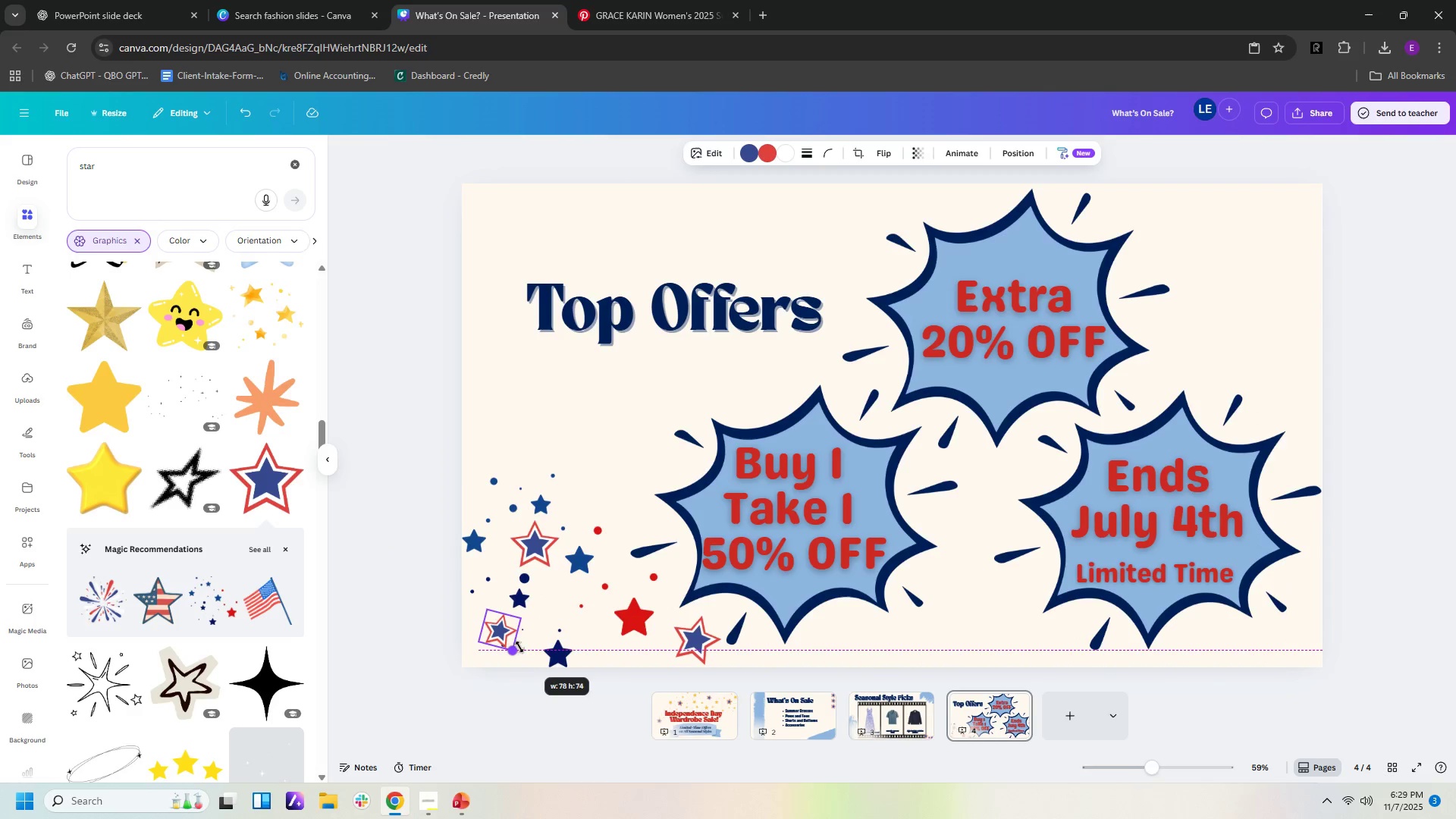 
wait(10.8)
 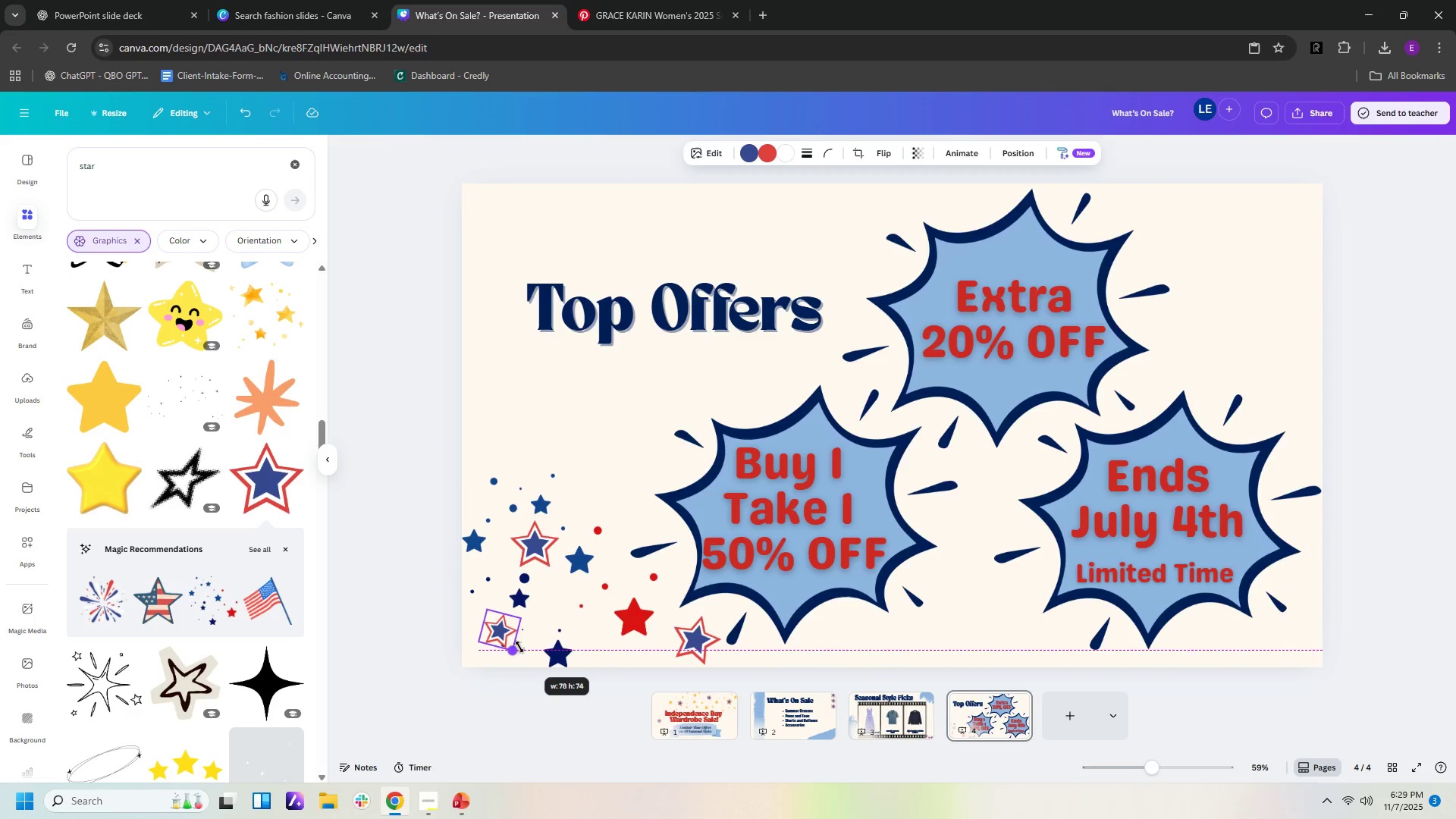 
left_click([607, 450])
 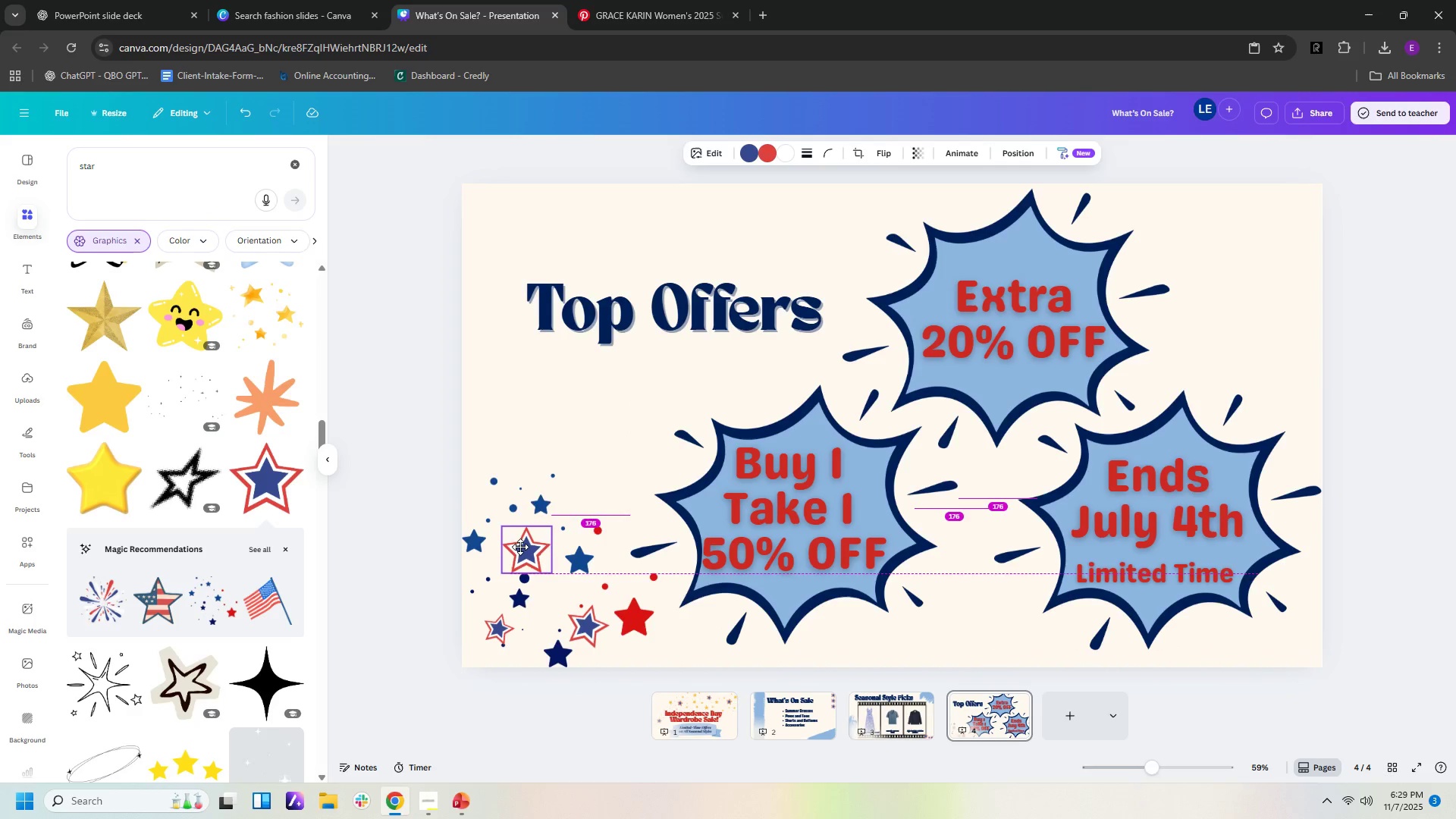 
left_click([520, 546])
 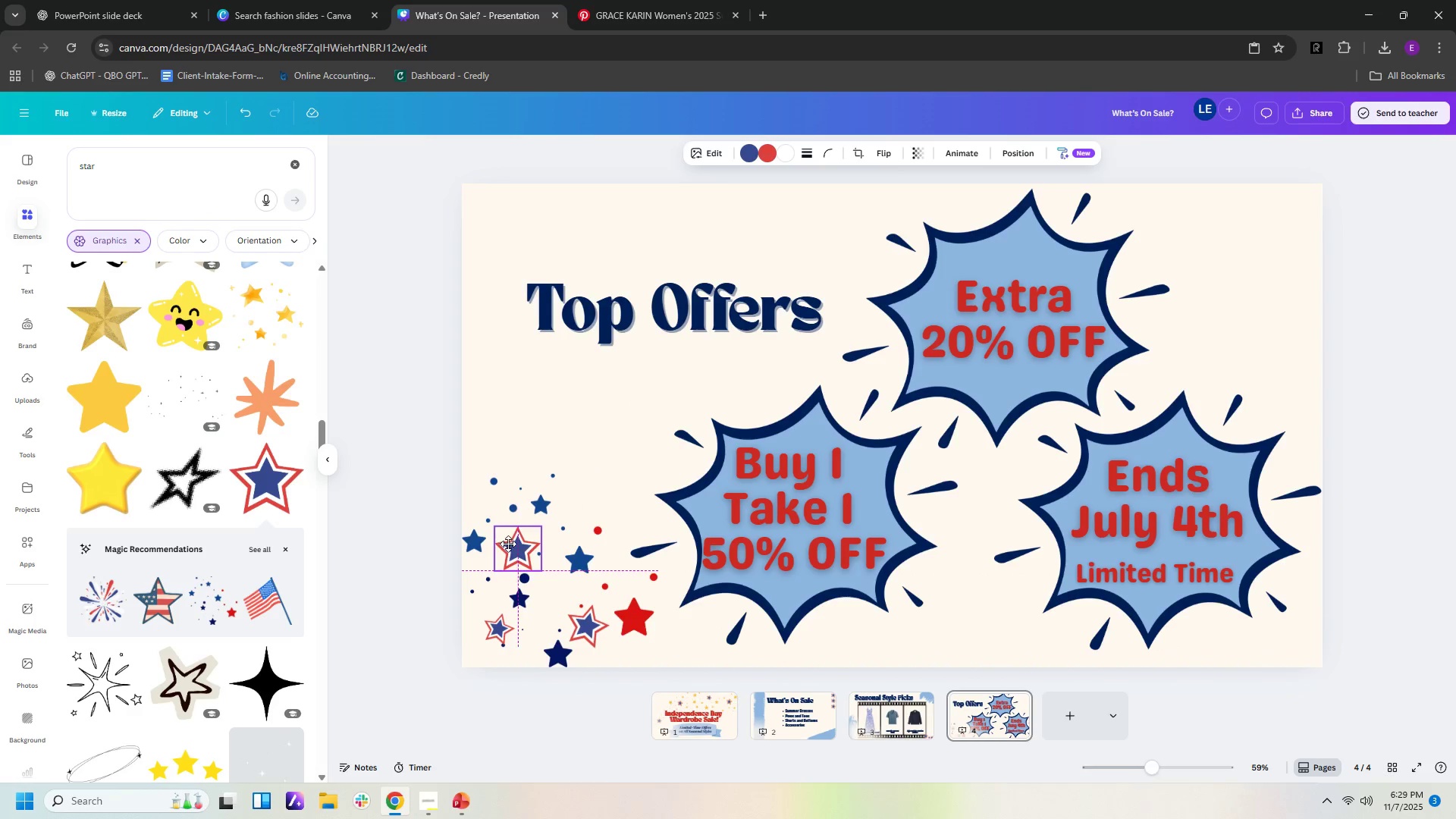 
left_click([620, 438])
 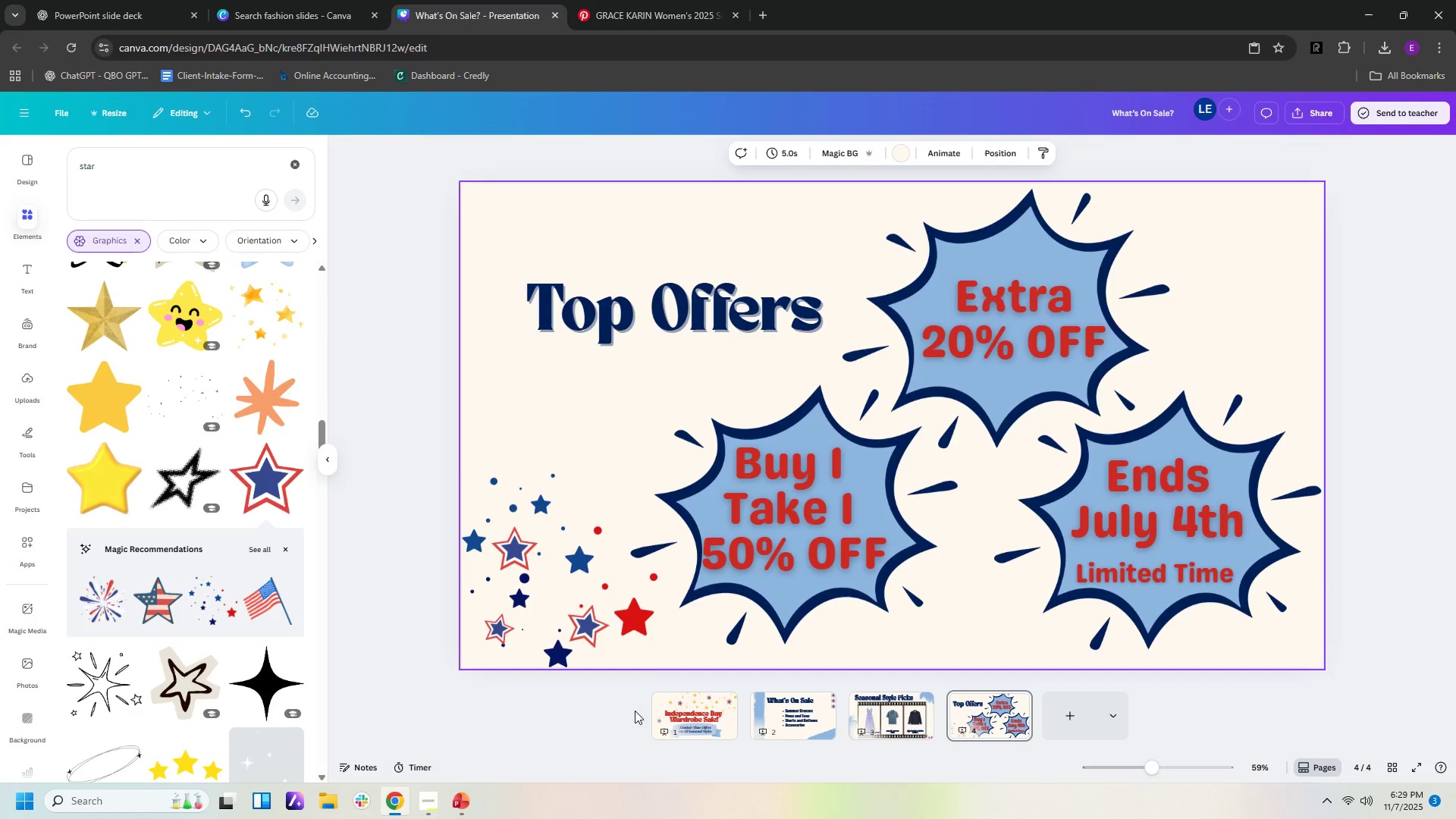 
left_click([623, 590])
 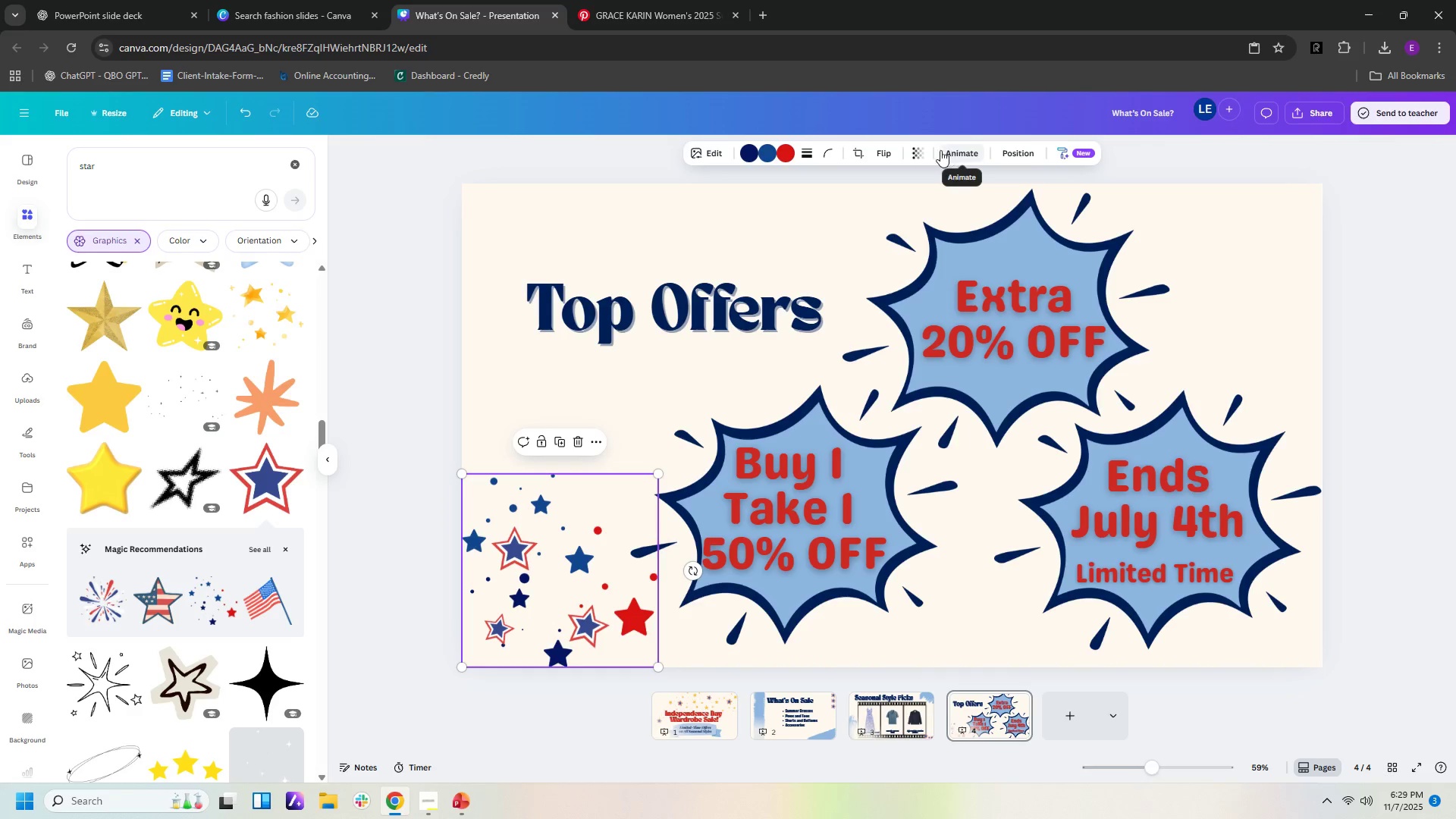 
left_click([922, 151])
 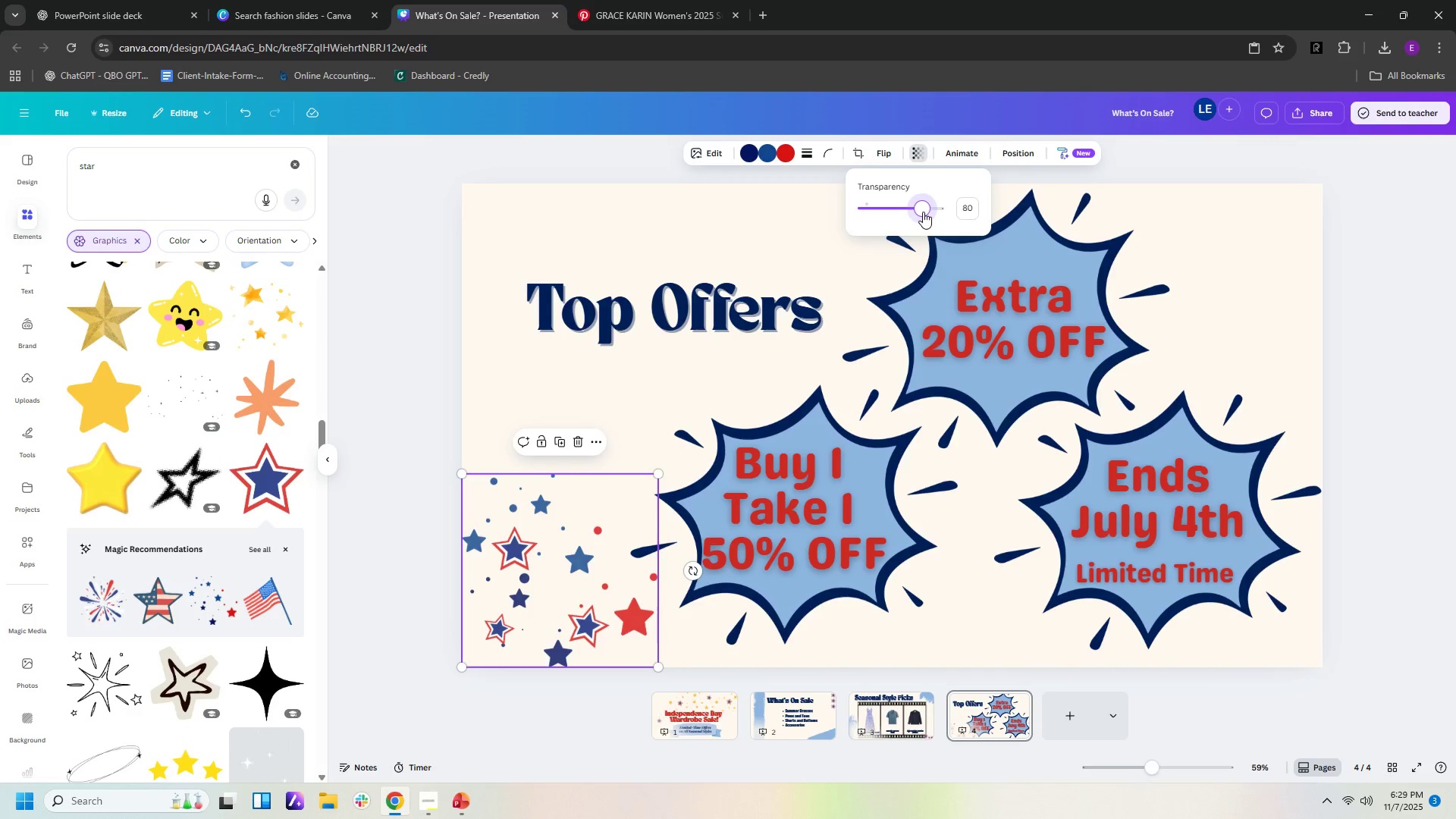 
wait(6.3)
 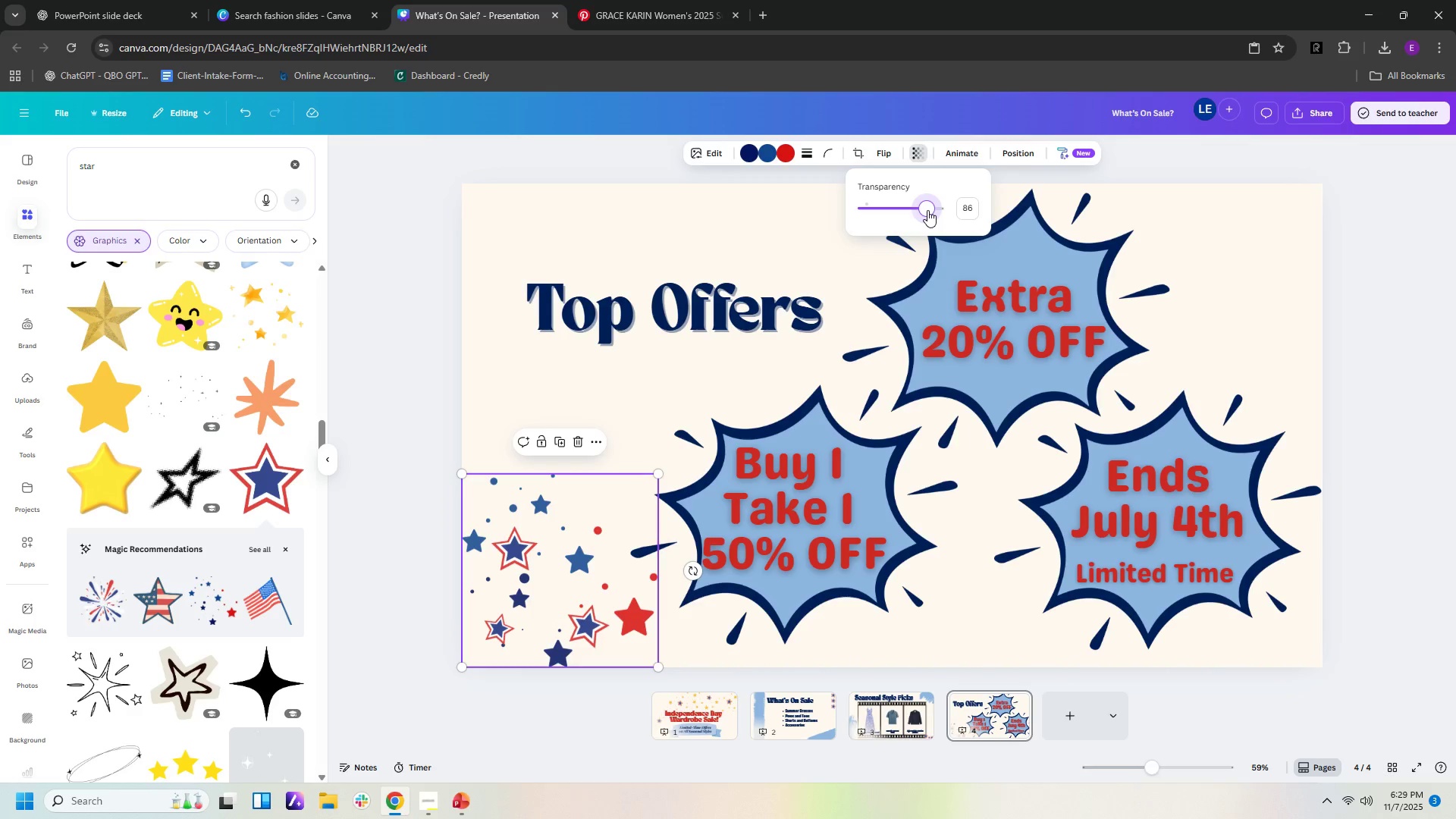 
left_click([905, 651])
 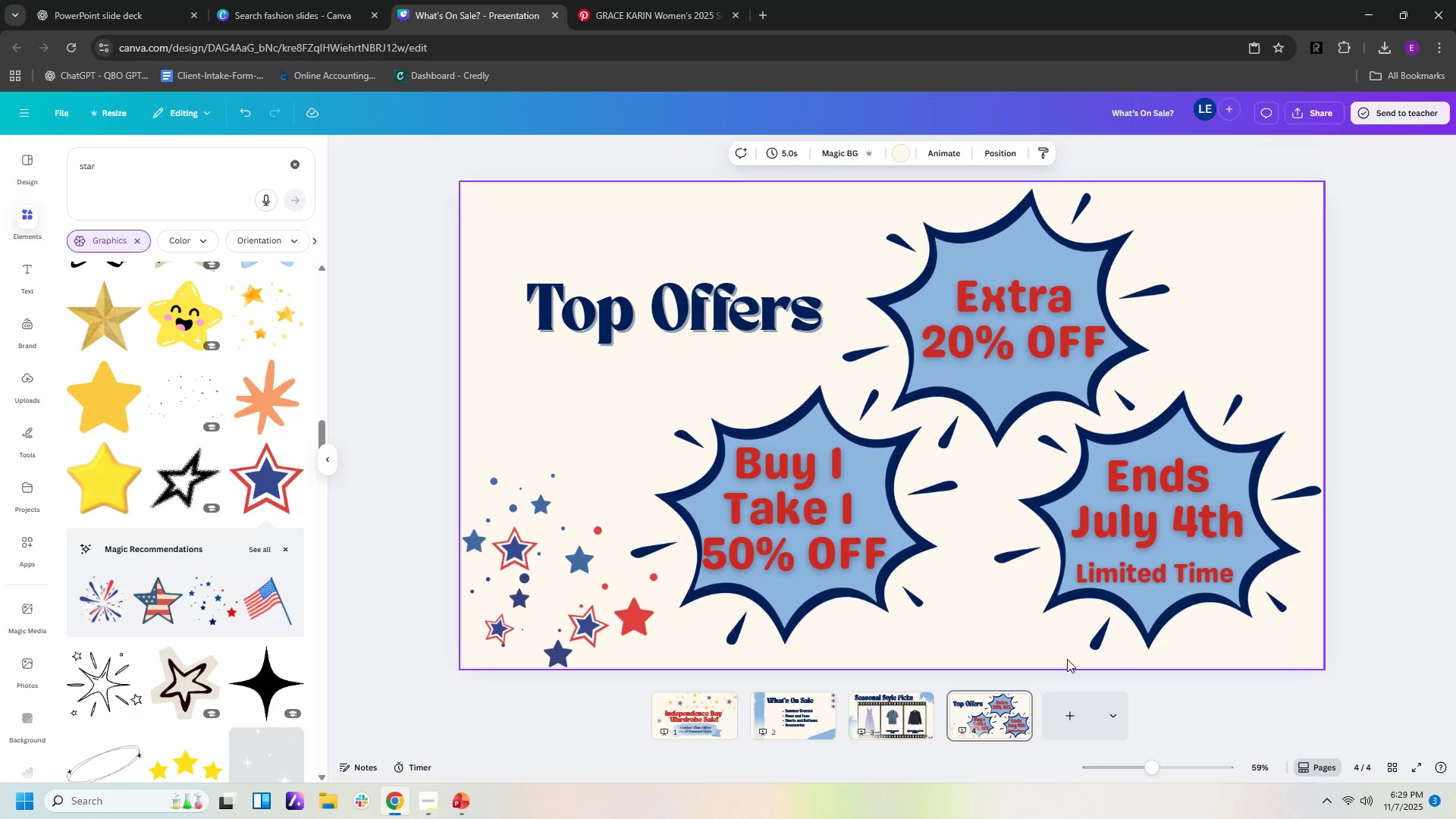 
wait(5.53)
 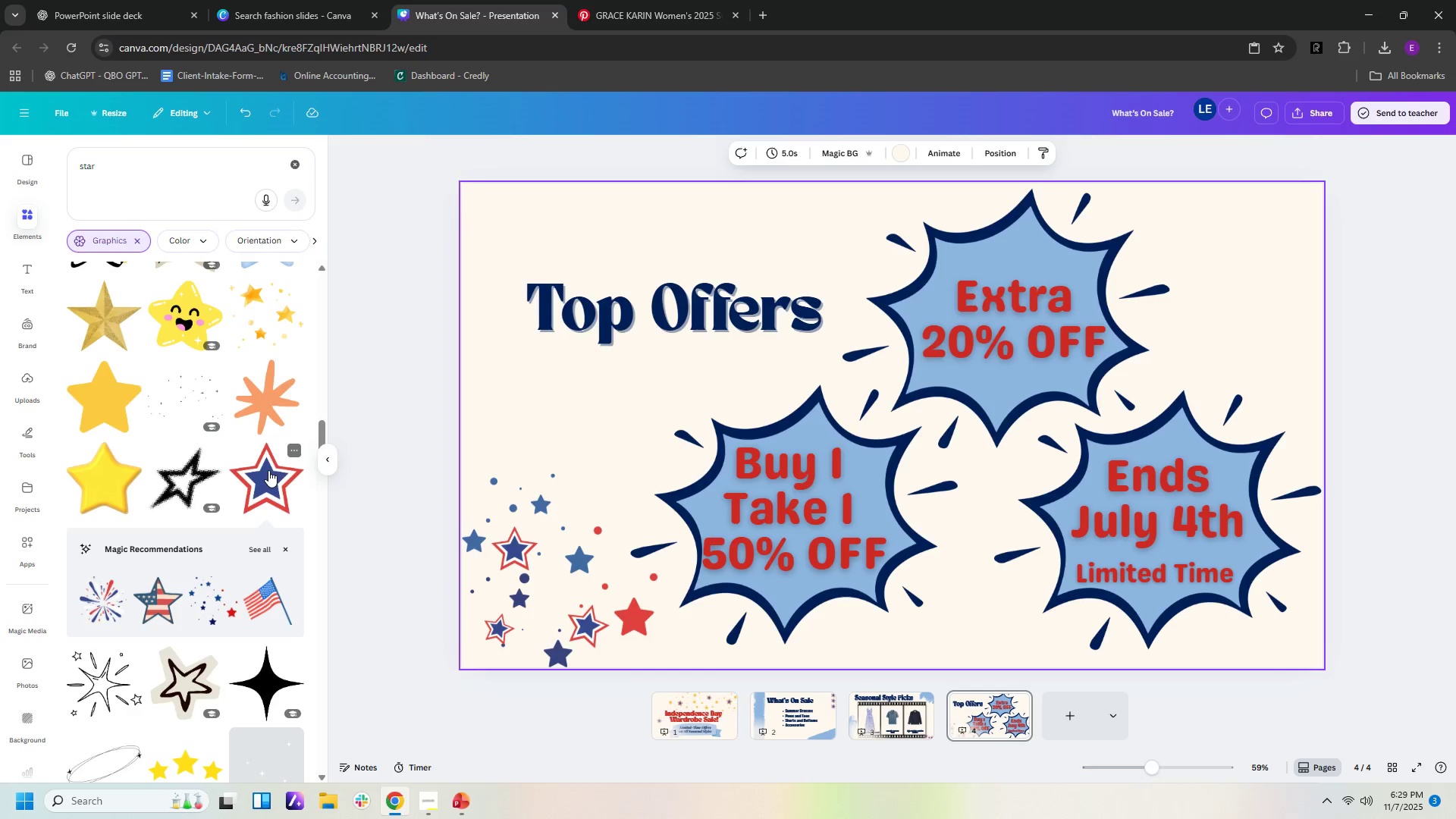 
left_click([1064, 717])
 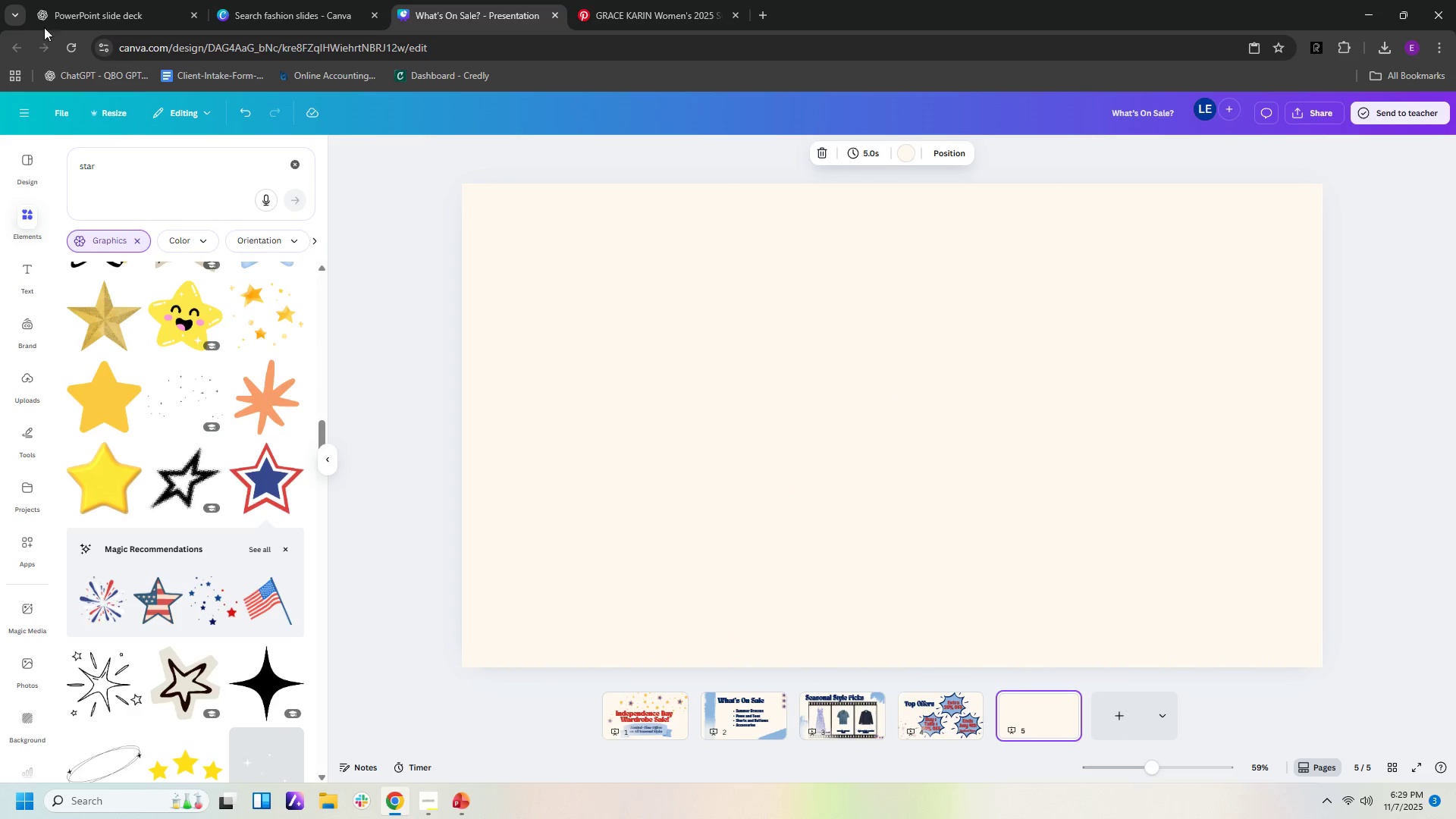 
left_click([131, 14])
 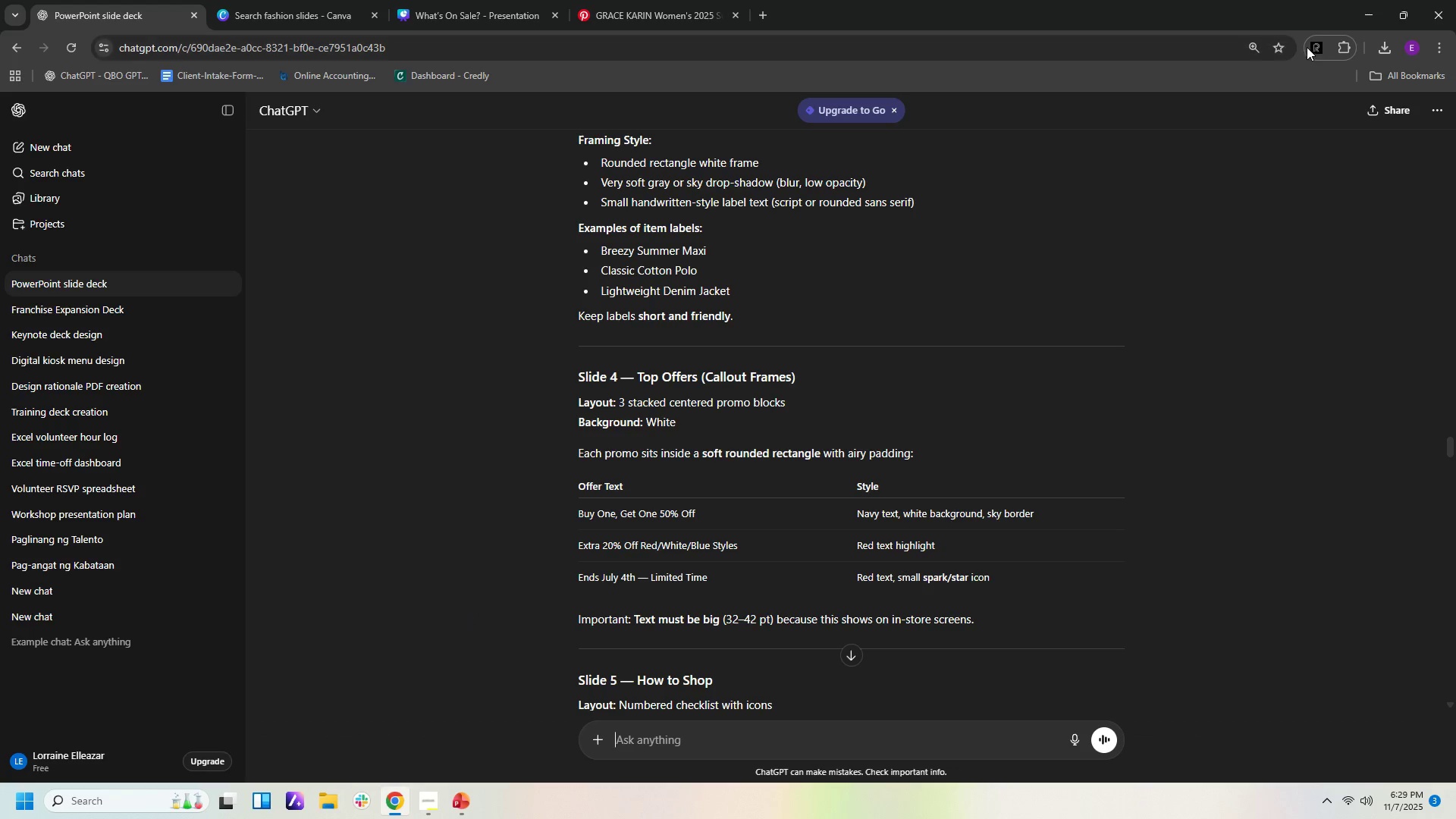 
left_click([1315, 48])
 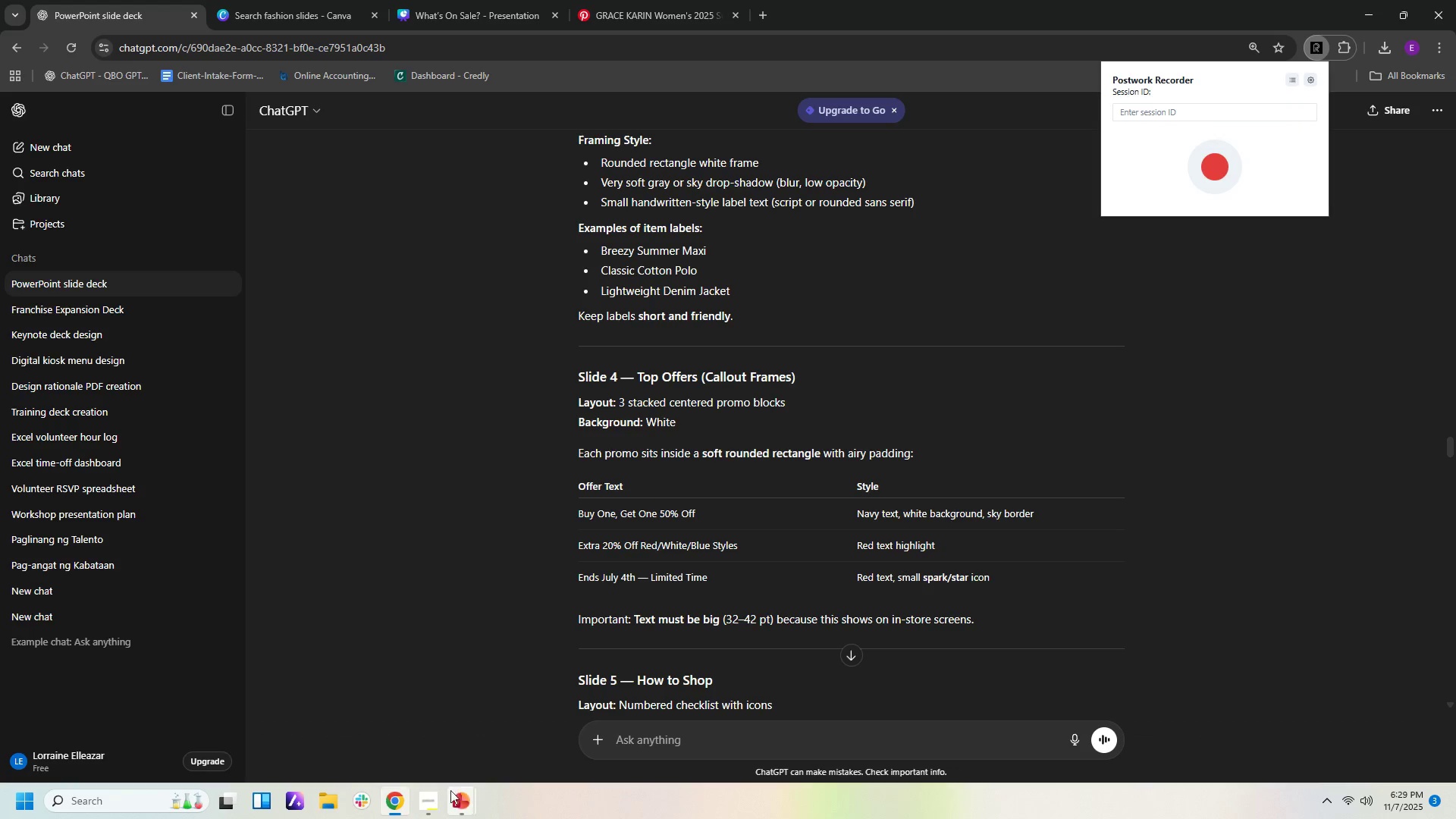 
left_click([416, 802])